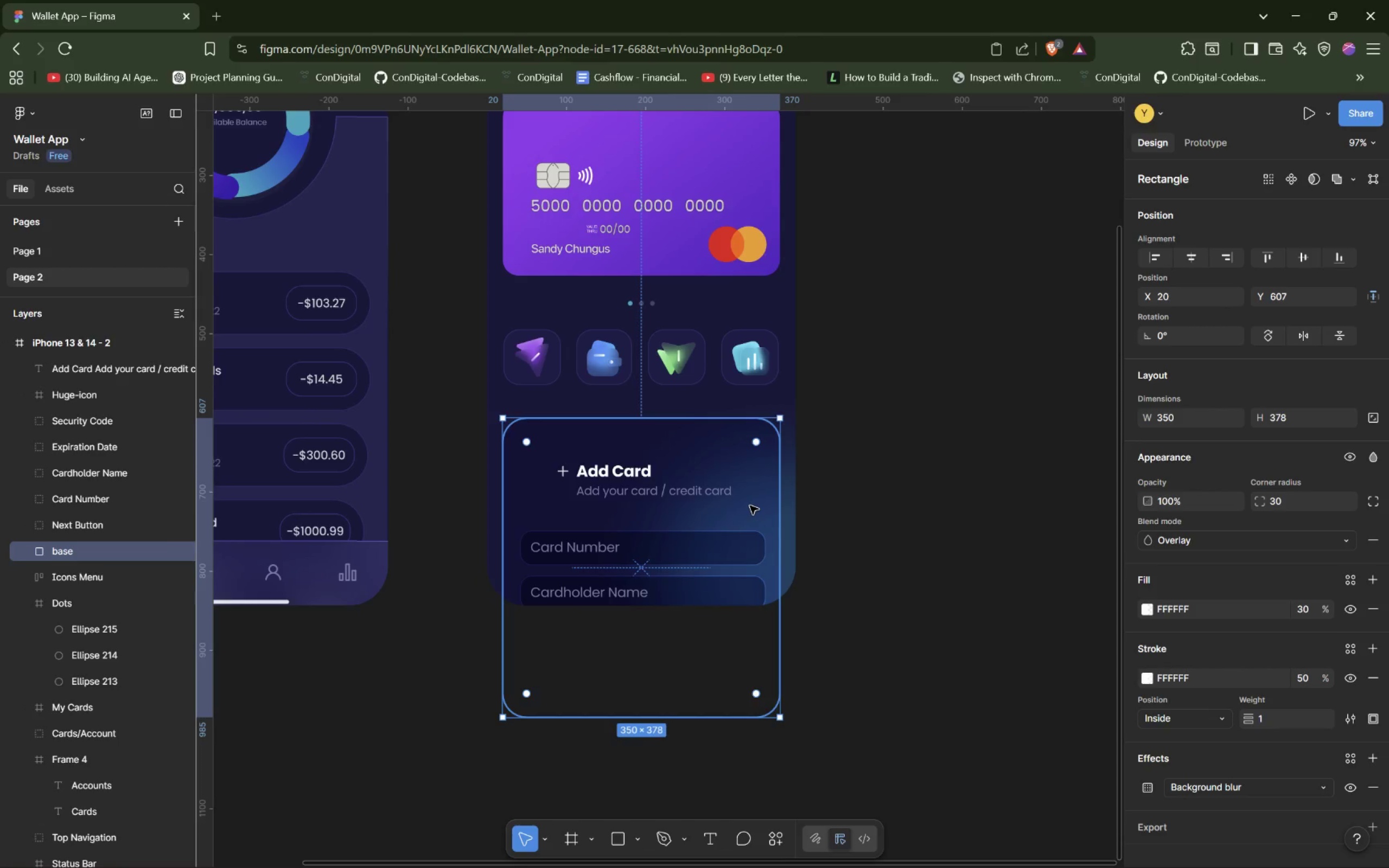 
left_click([77, 554])
 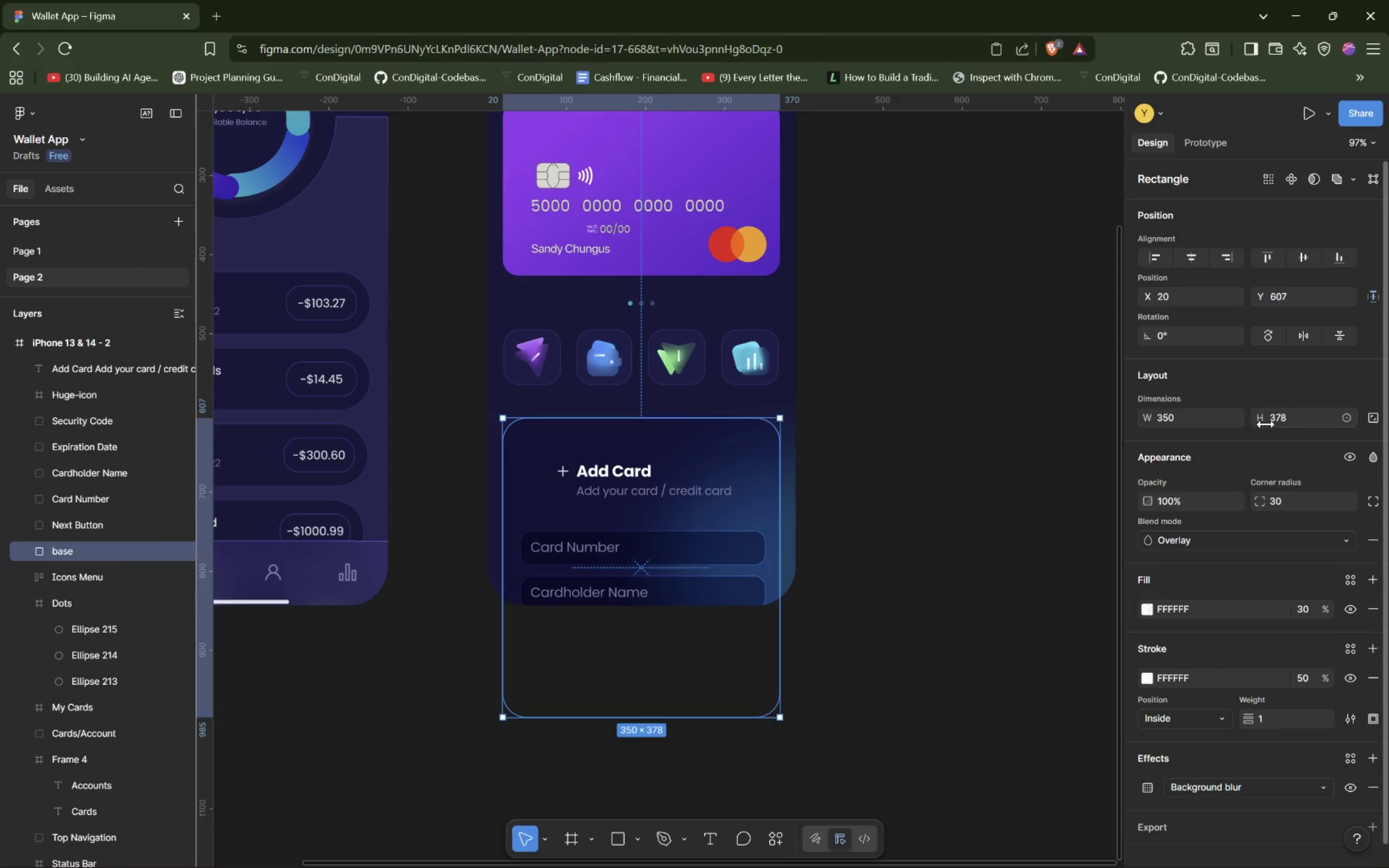 
left_click([1289, 417])
 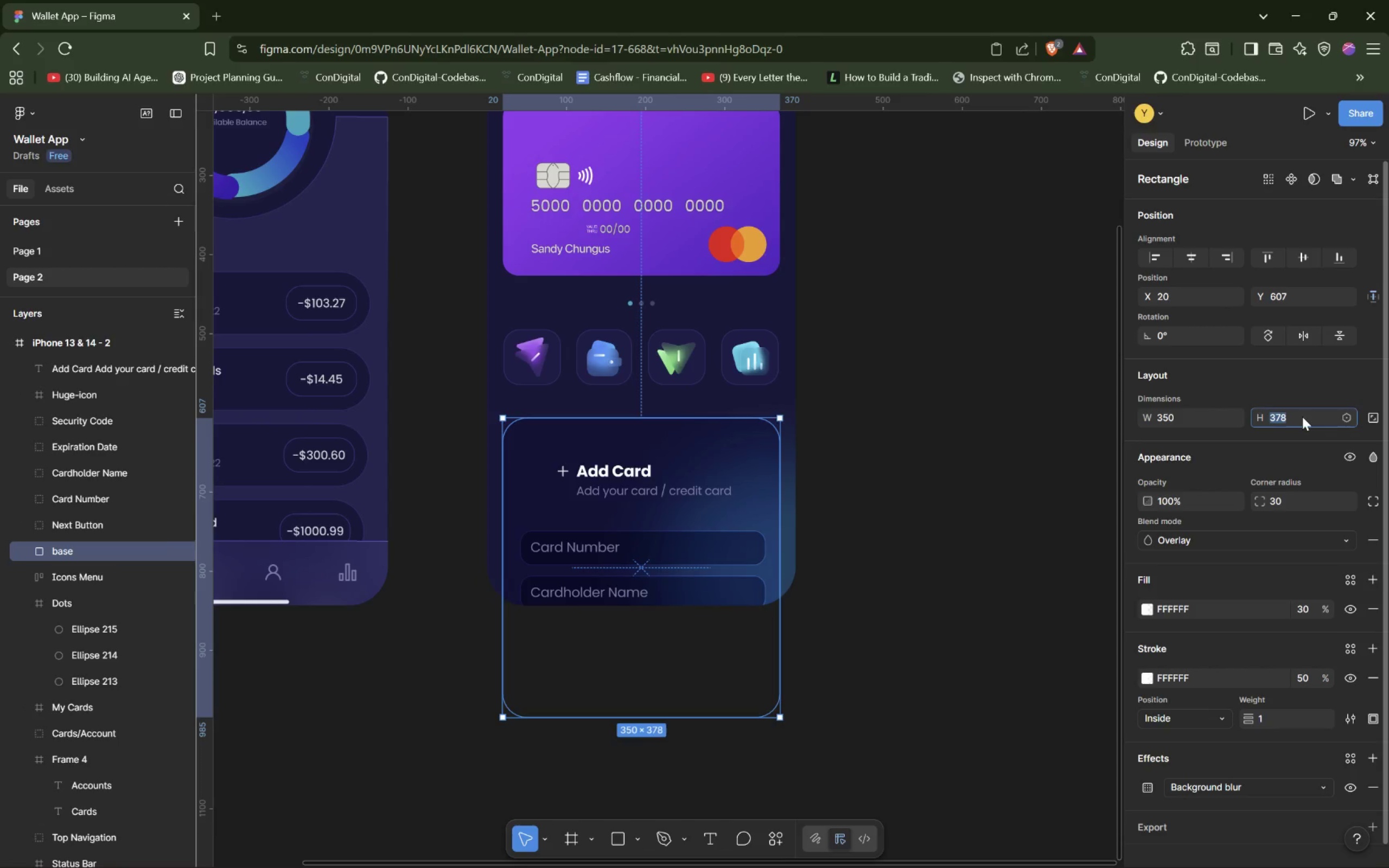 
key(ArrowRight)
 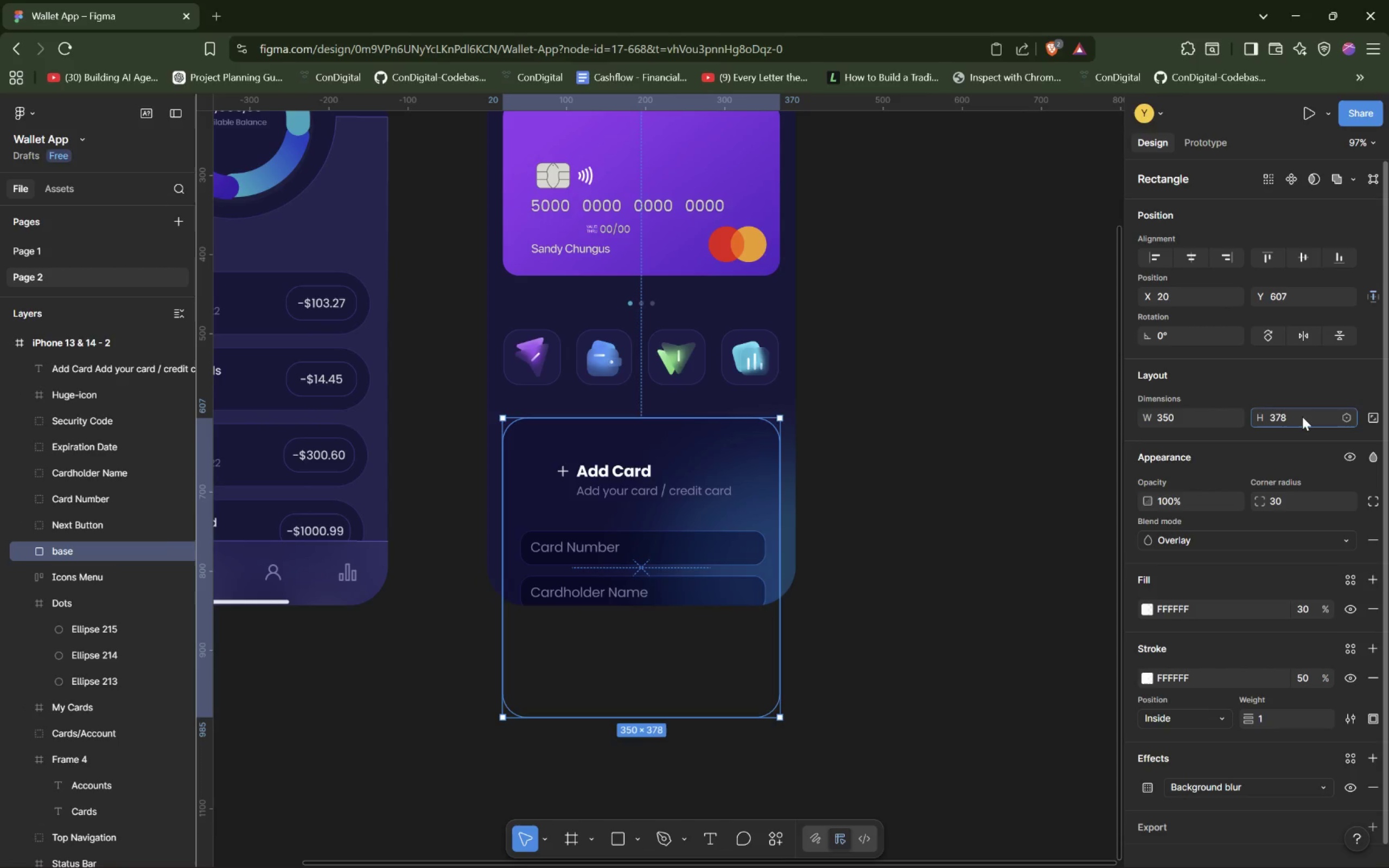 
key(Backspace)
 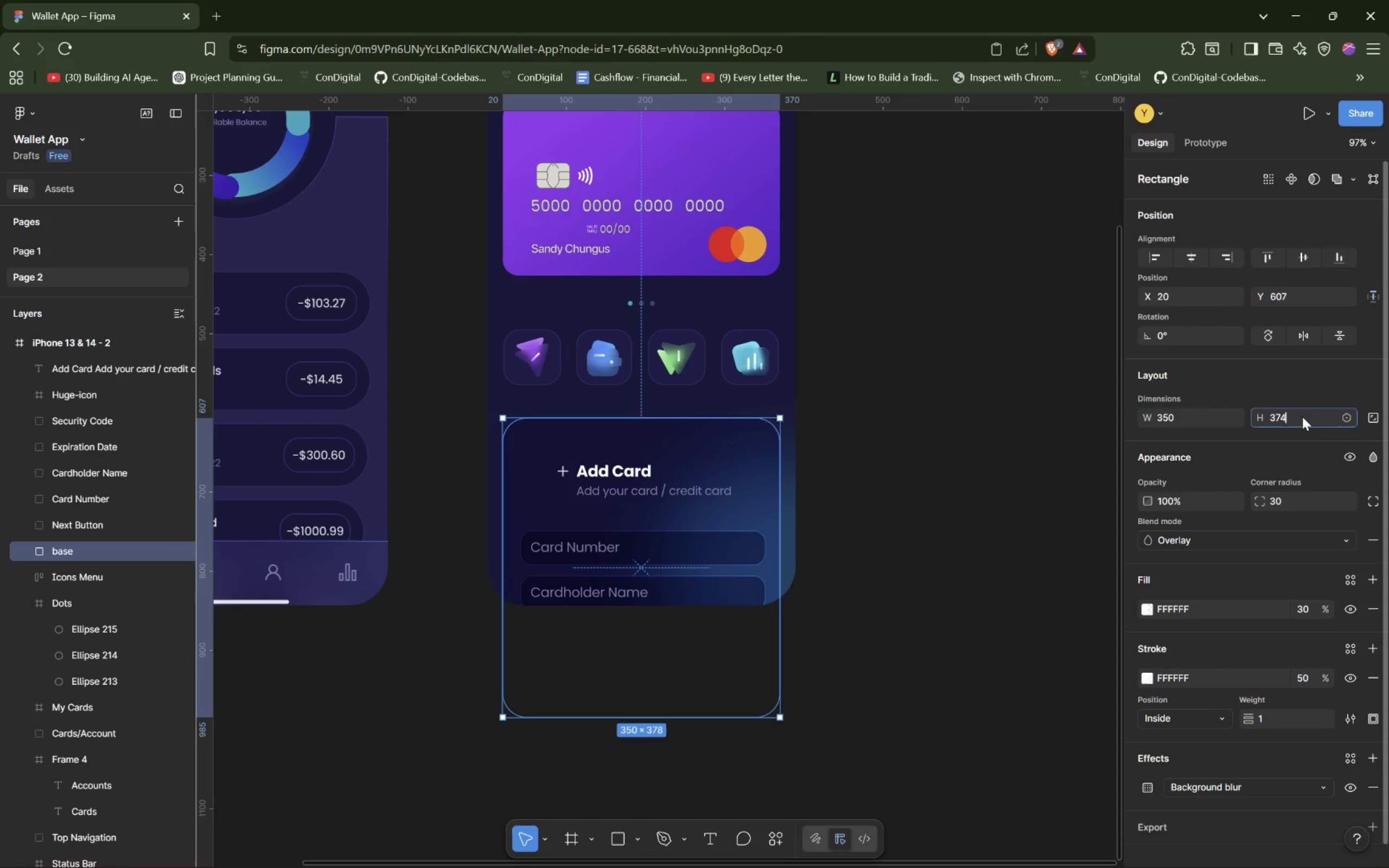 
key(4)
 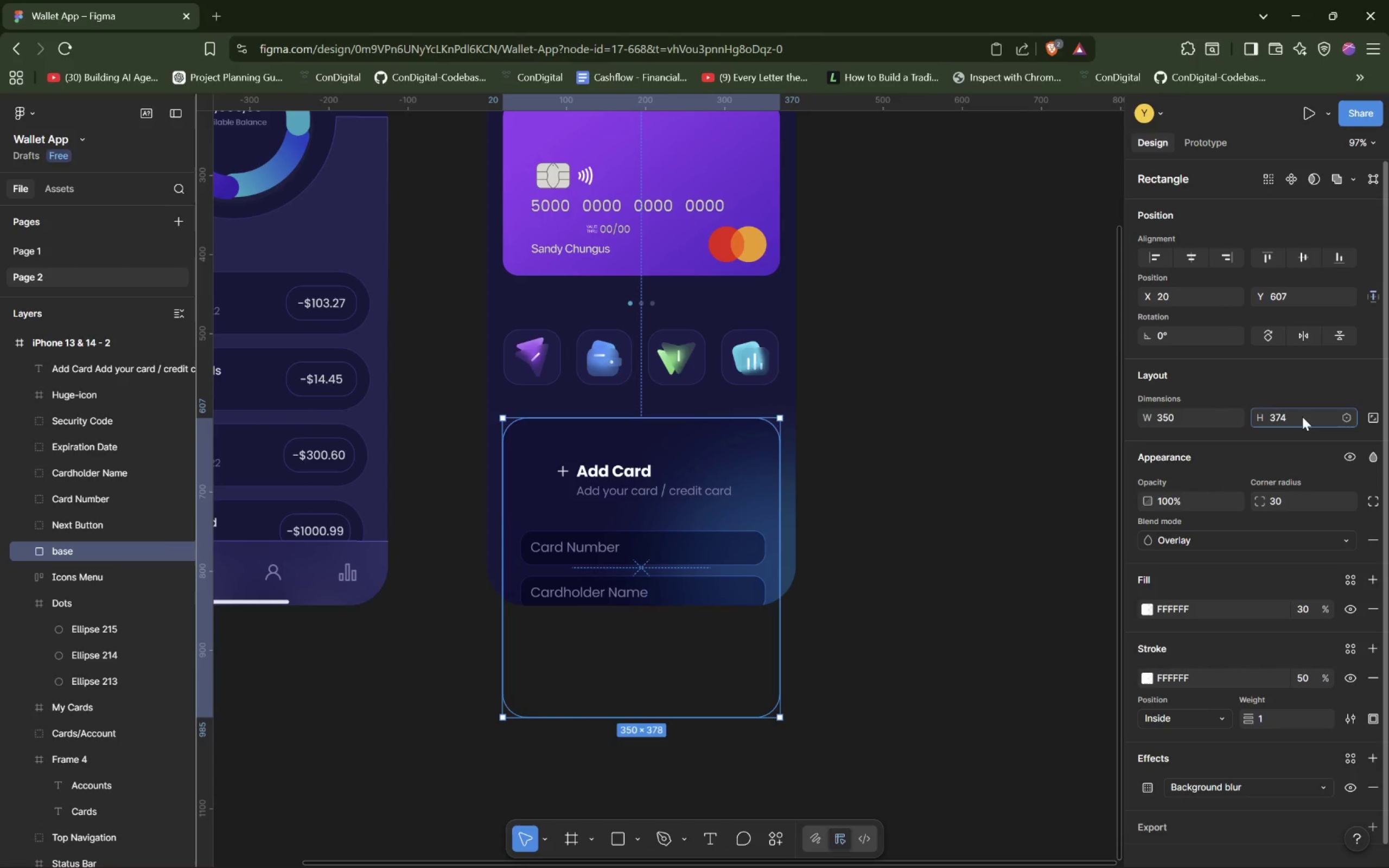 
key(Enter)
 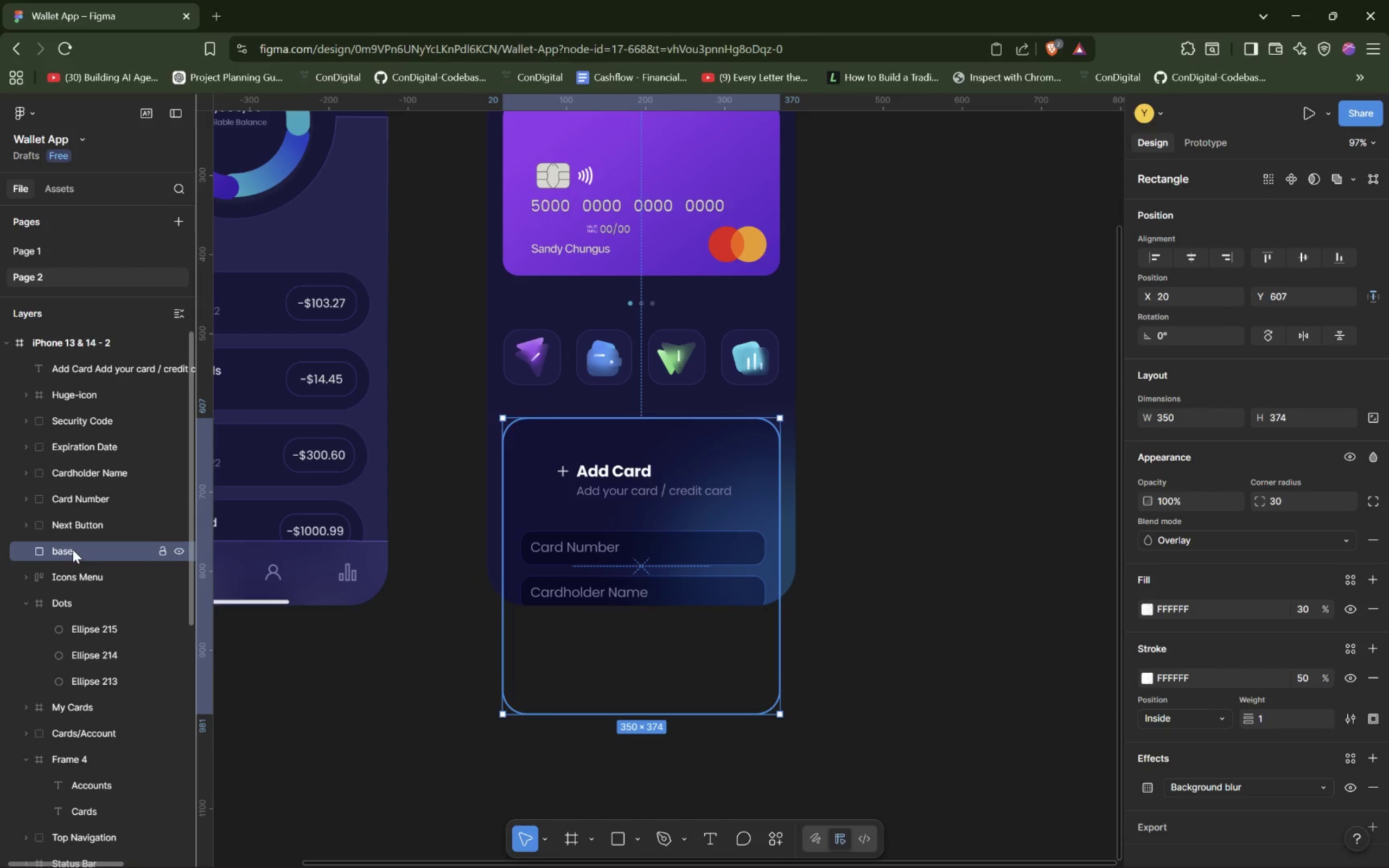 
wait(28.53)
 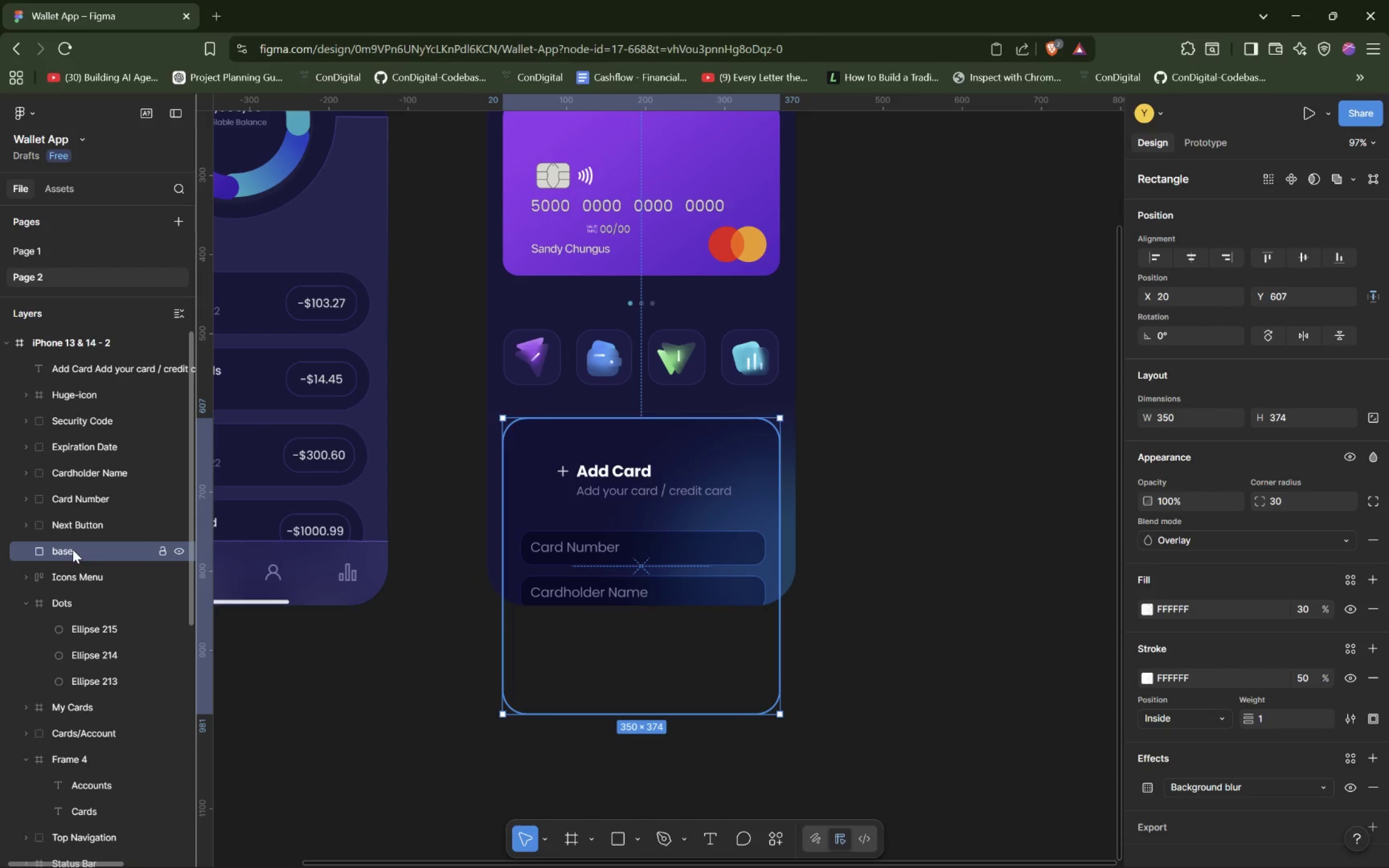 
left_click([73, 550])
 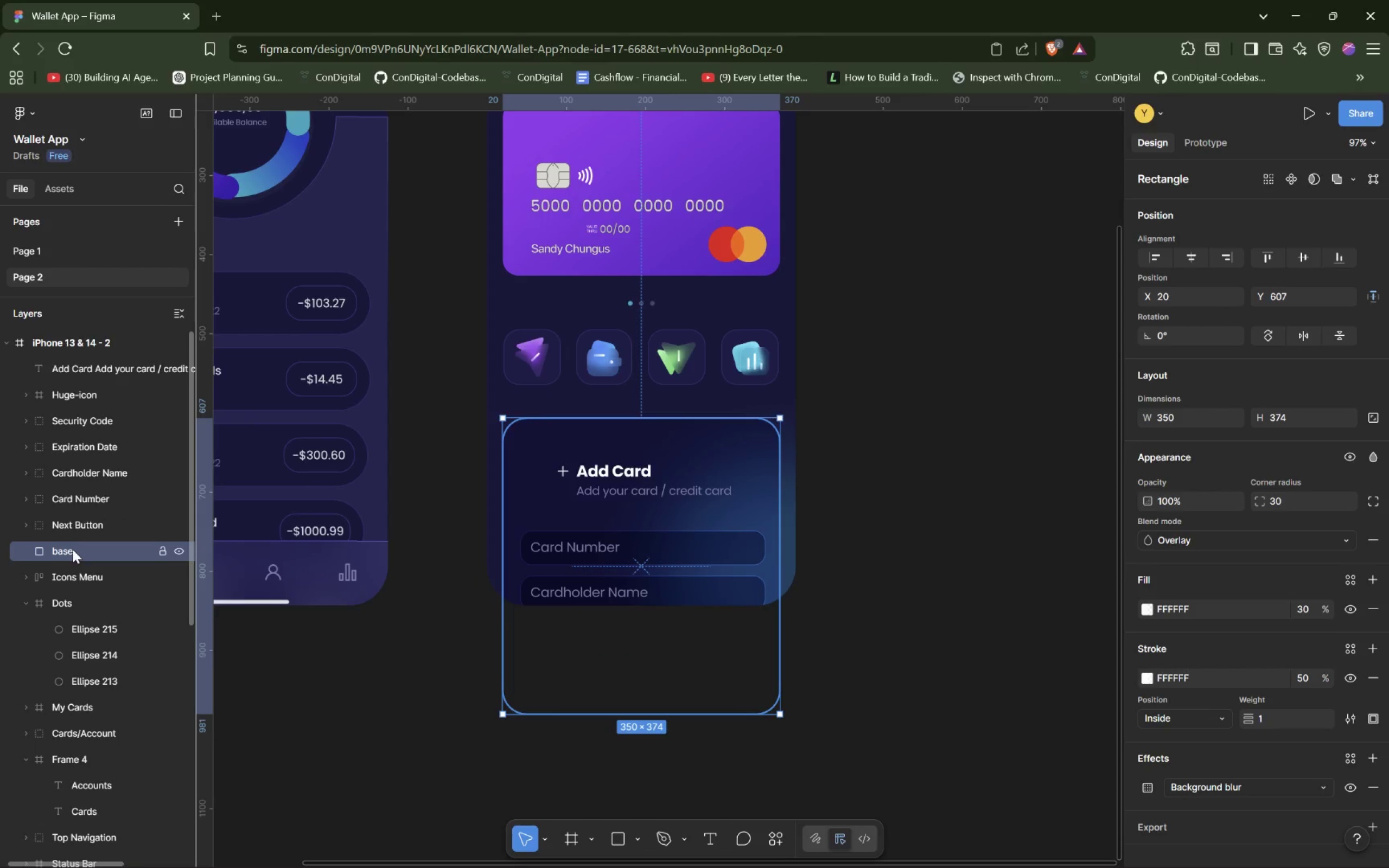 
right_click([73, 550])
 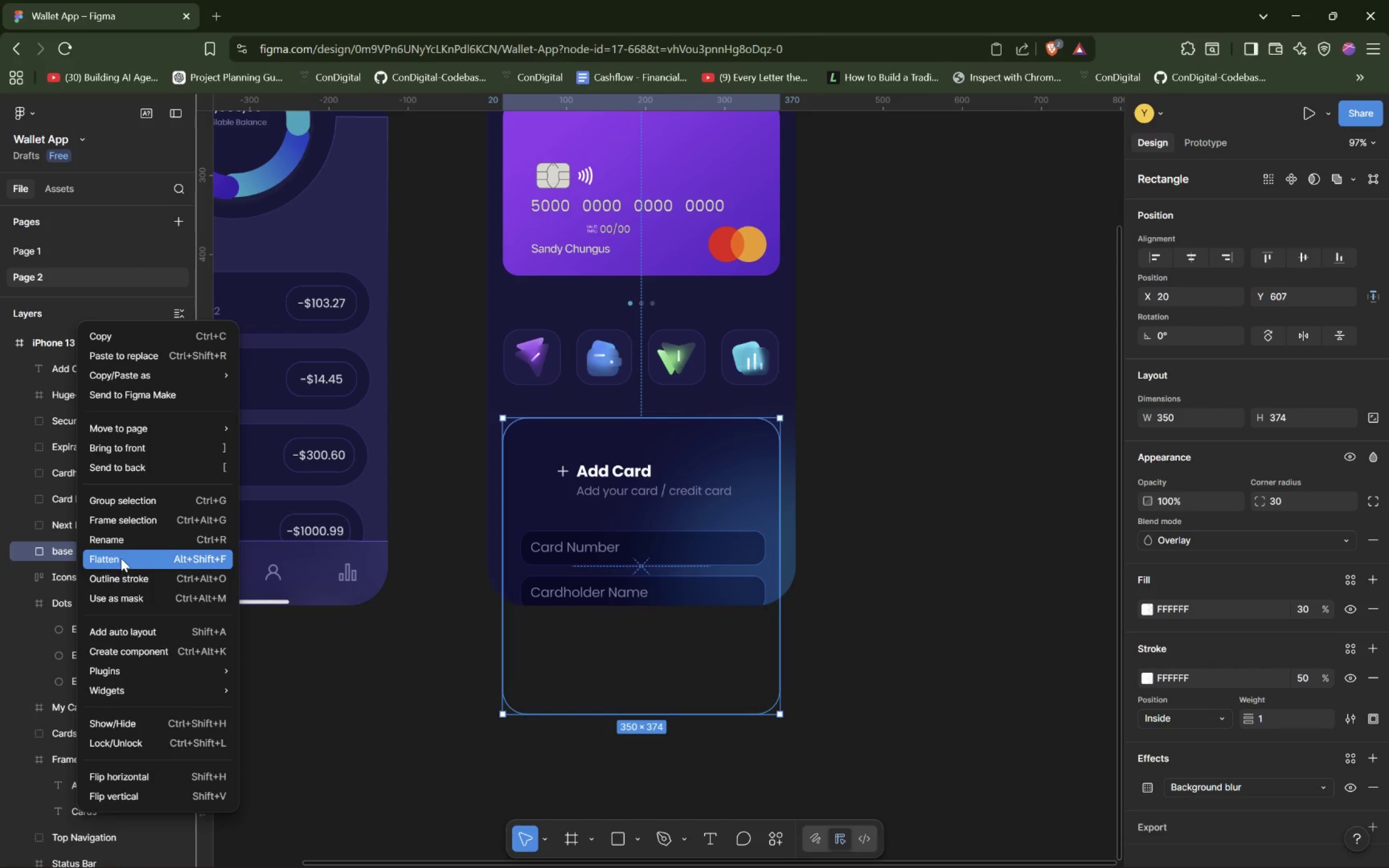 
left_click([127, 526])
 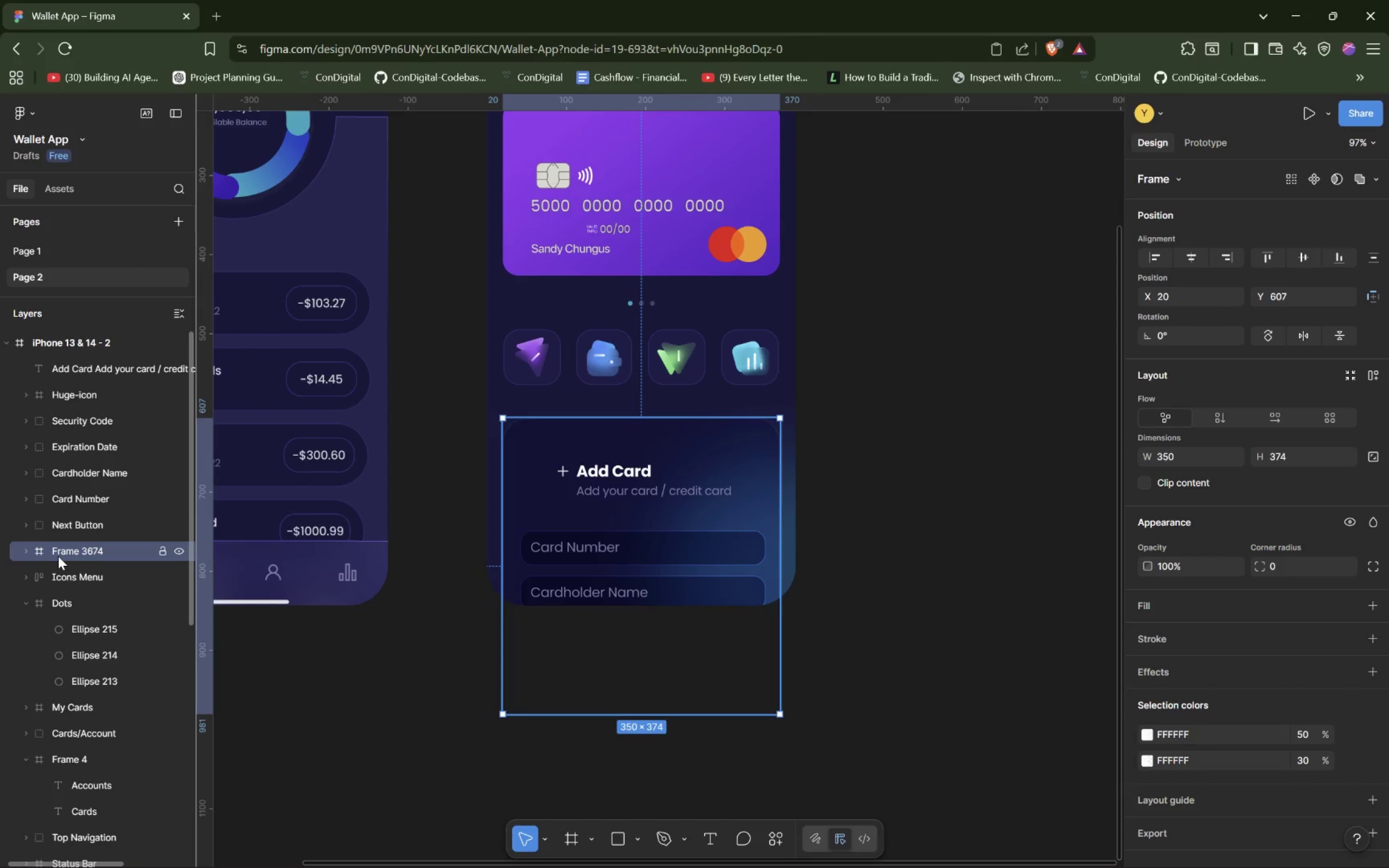 
double_click([58, 556])
 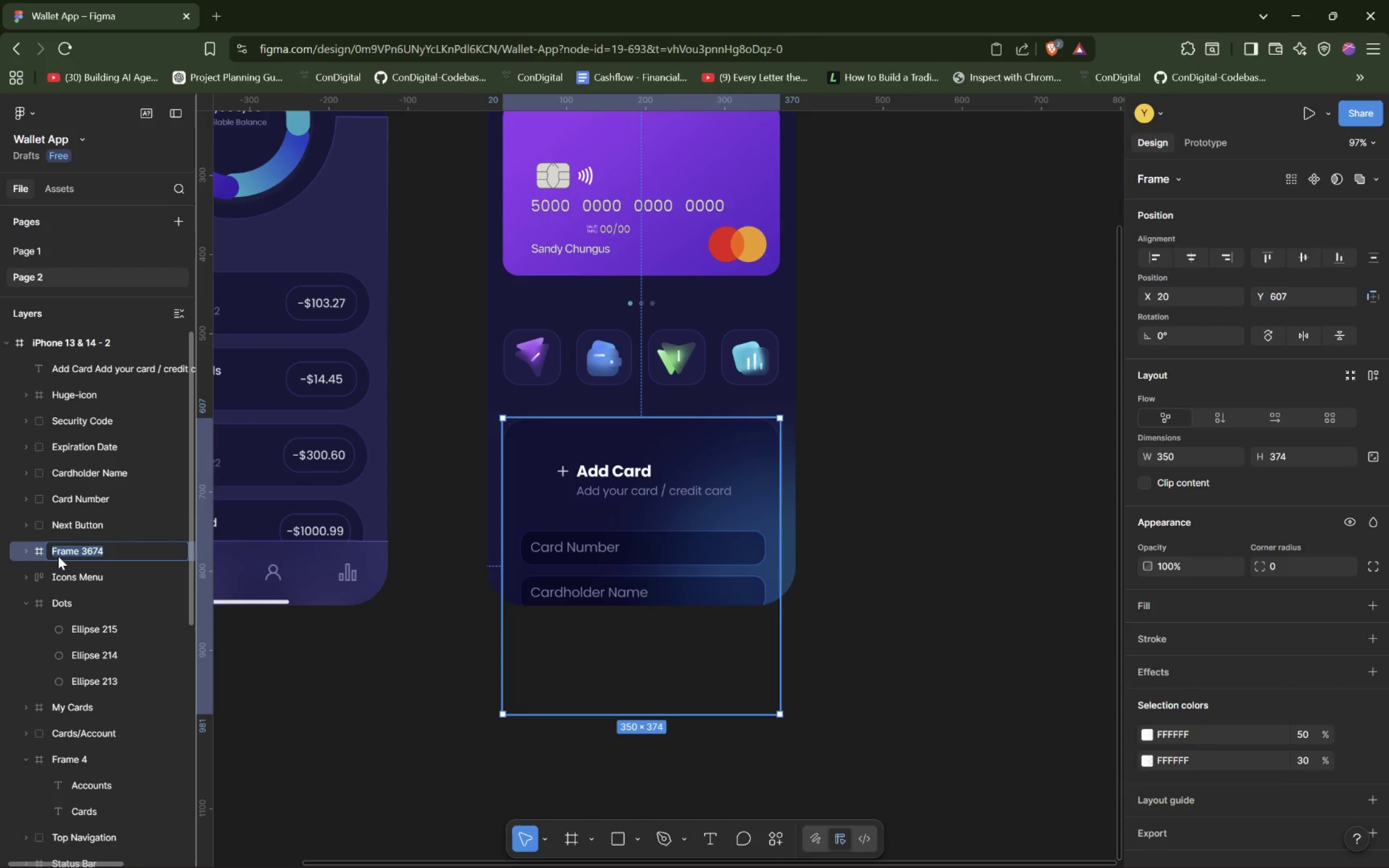 
type(cards)
 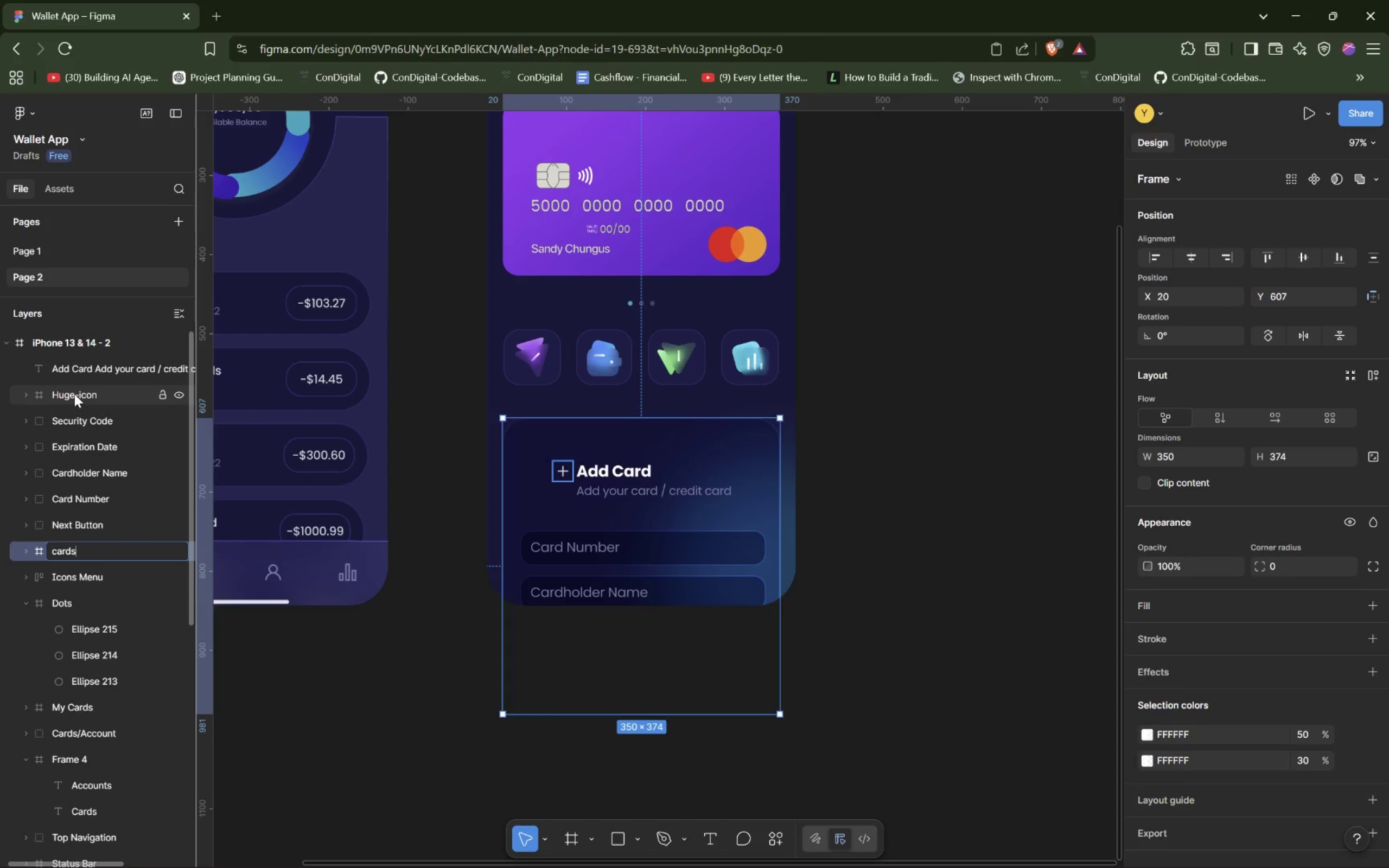 
wait(14.56)
 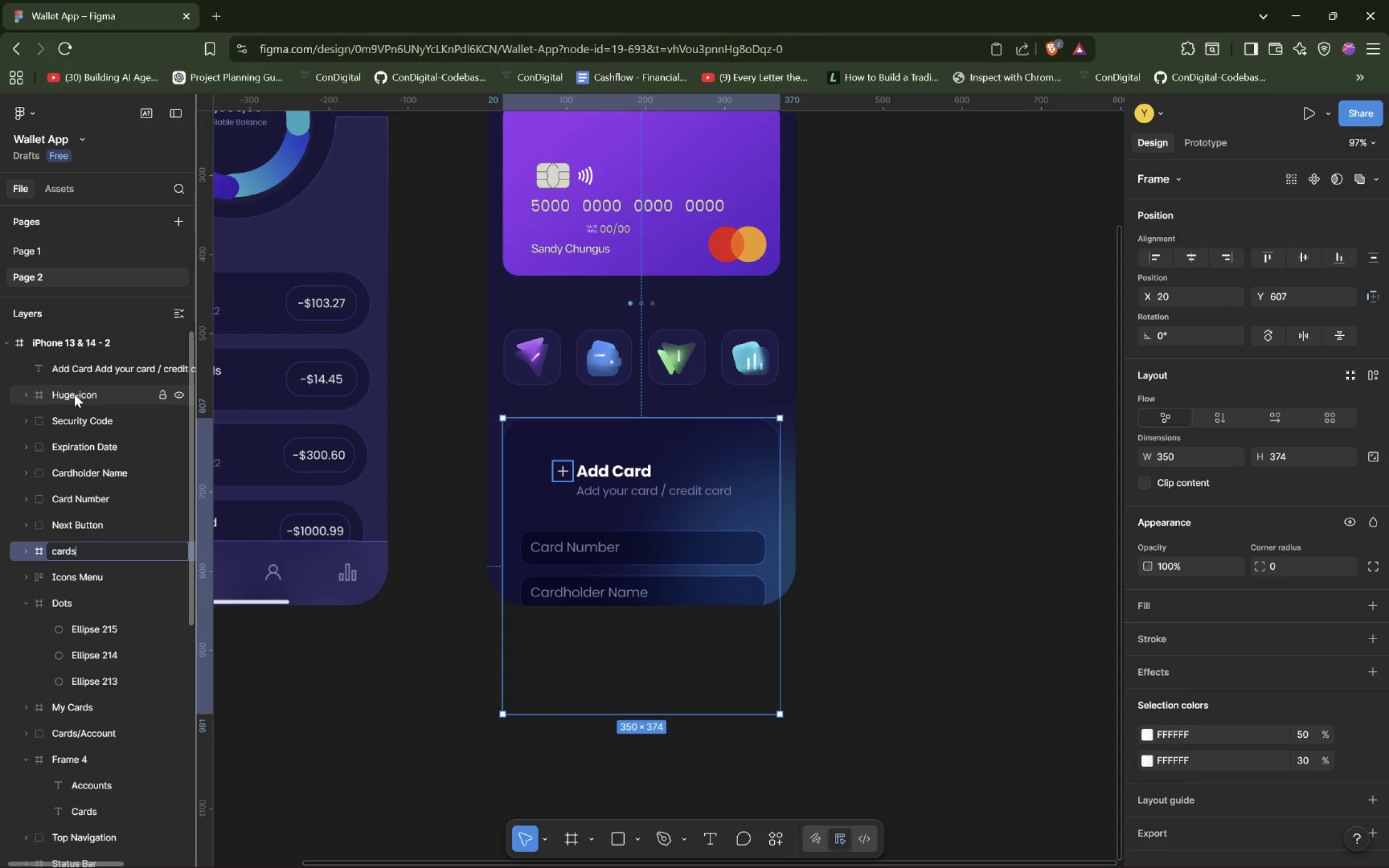 
left_click([112, 373])
 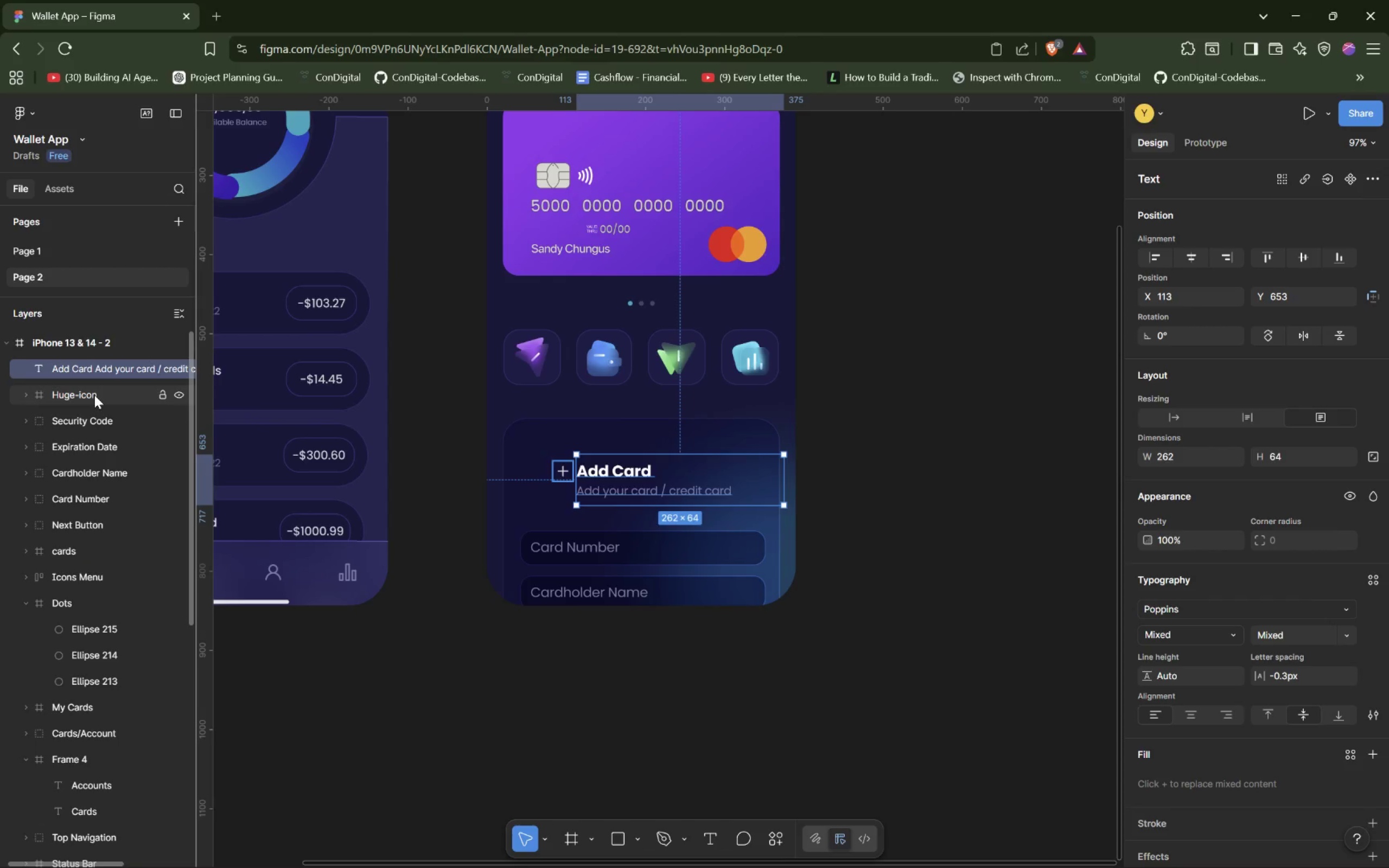 
hold_key(key=ControlLeft, duration=0.6)
left_click([94, 395])
 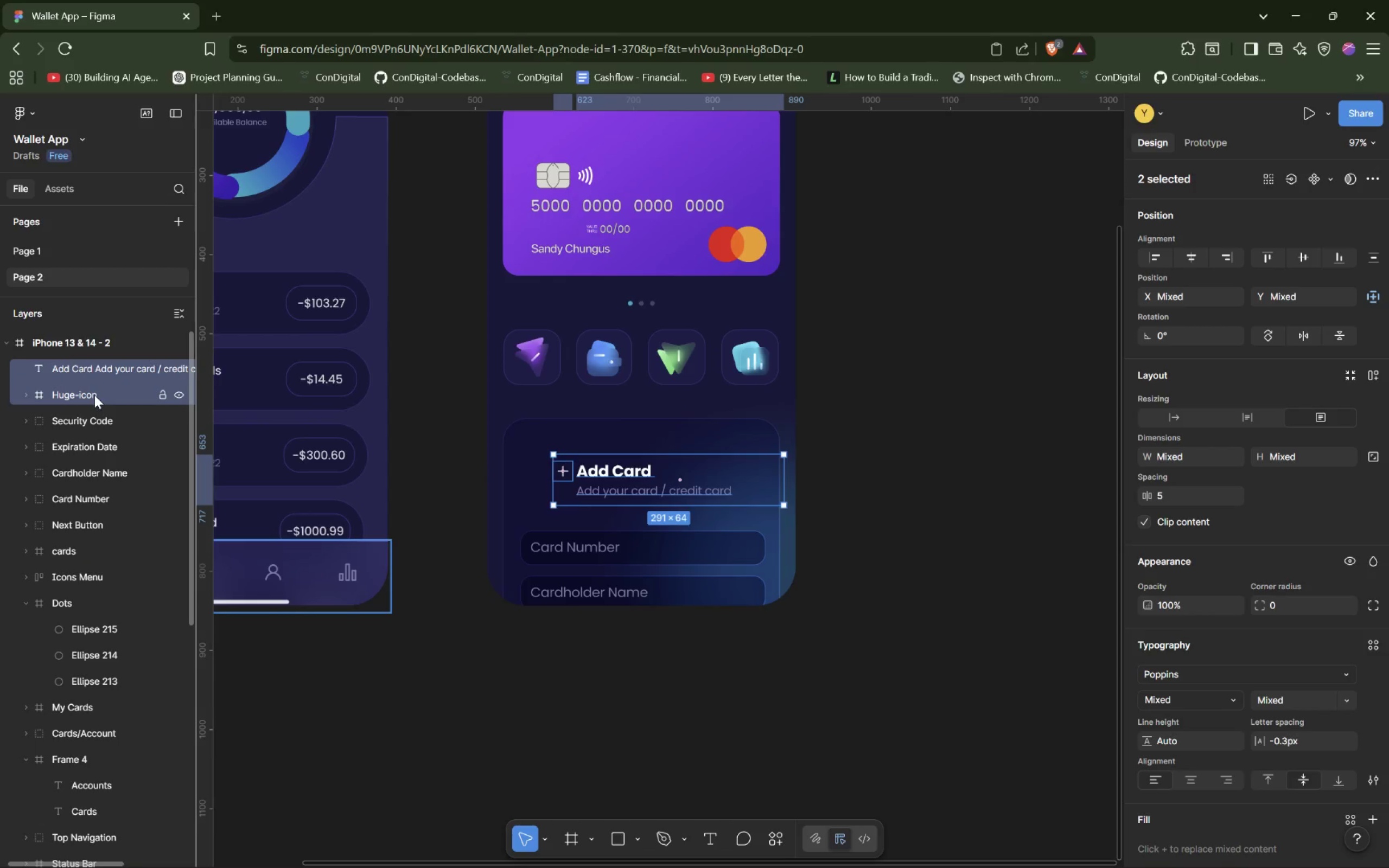 
hold_key(key=ControlLeft, duration=1.5)
 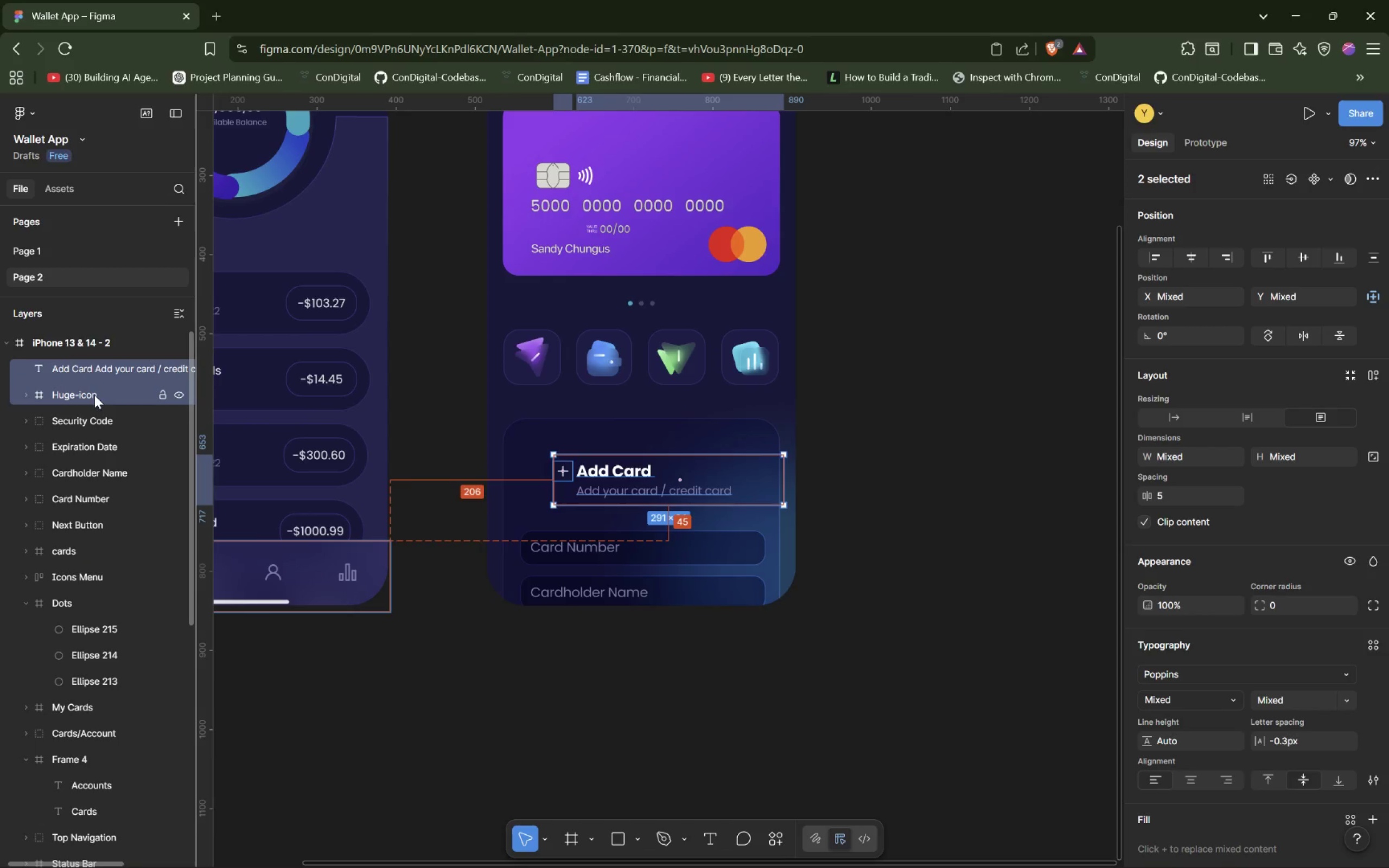 
hold_key(key=ControlLeft, duration=1.49)
 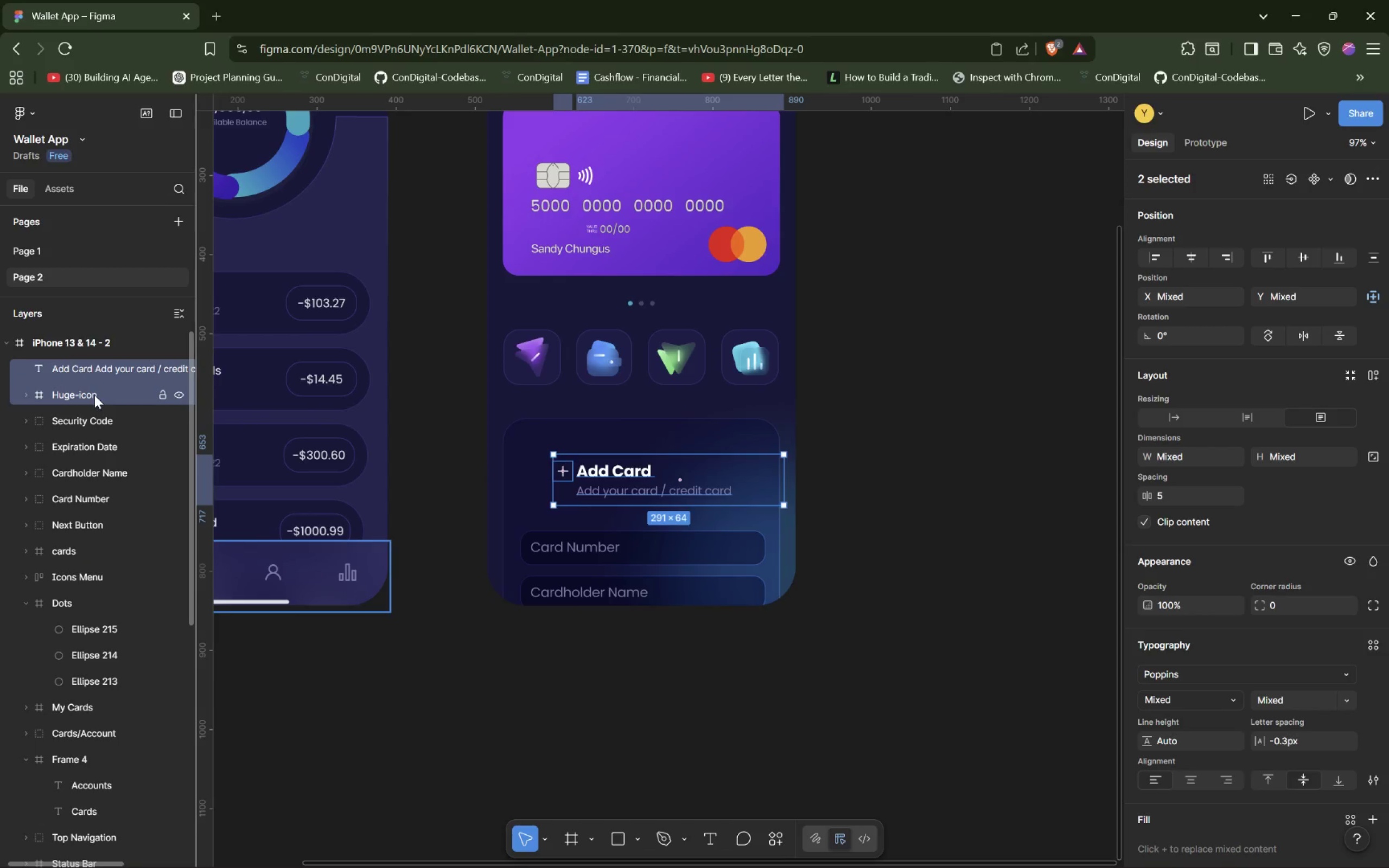 
hold_key(key=AltLeft, duration=0.66)
 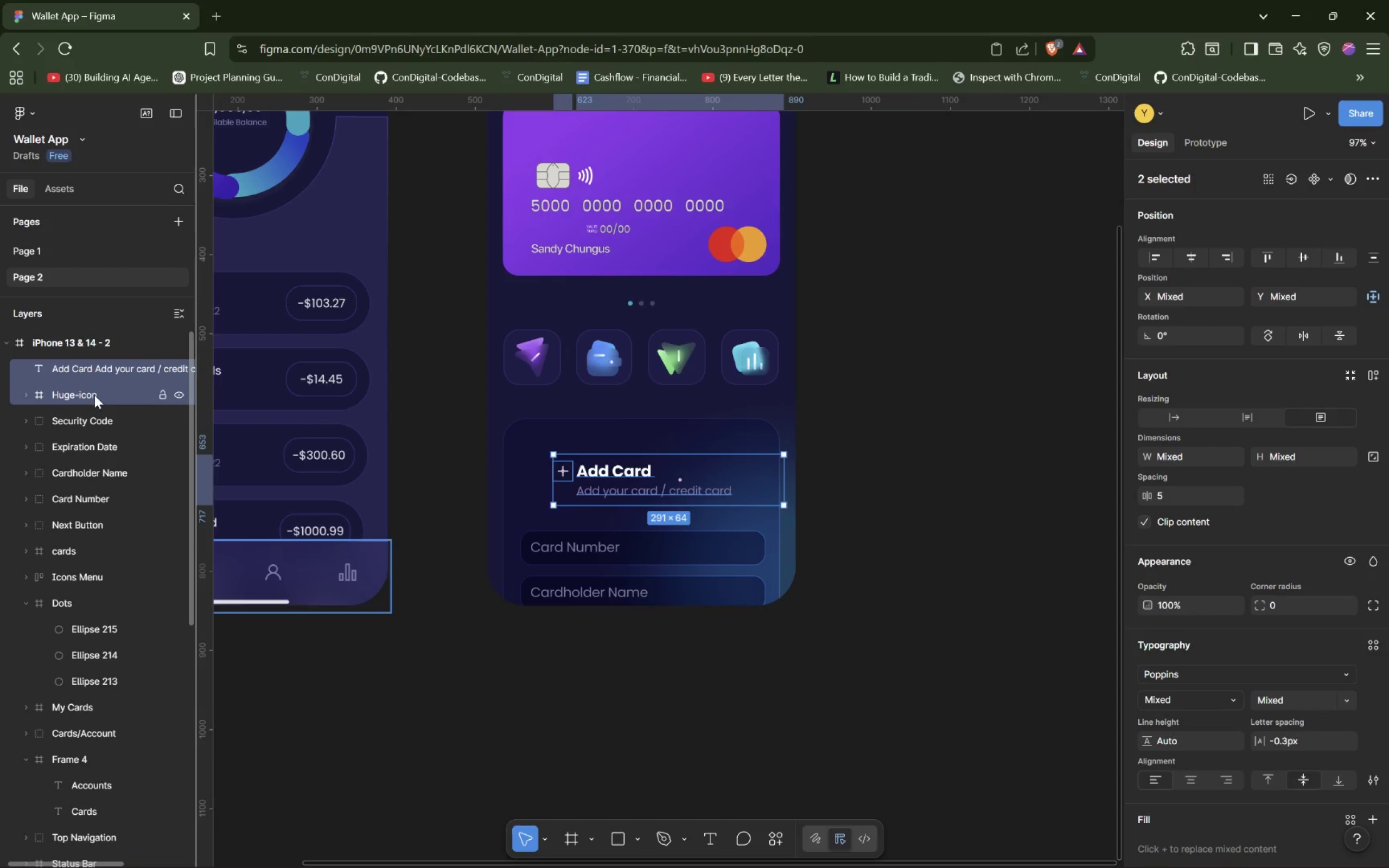 
key(Control+G)
 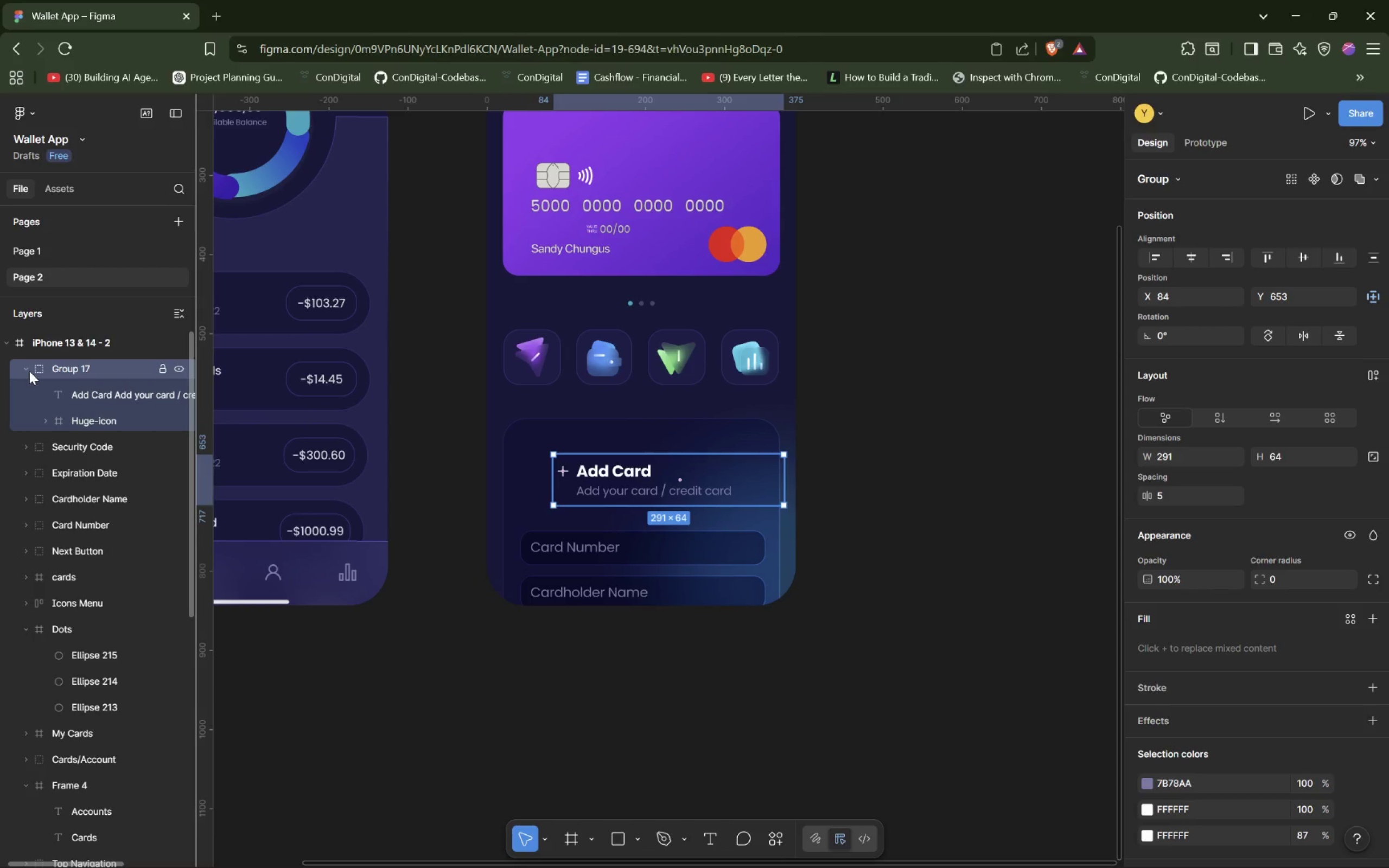 
double_click([68, 367])
 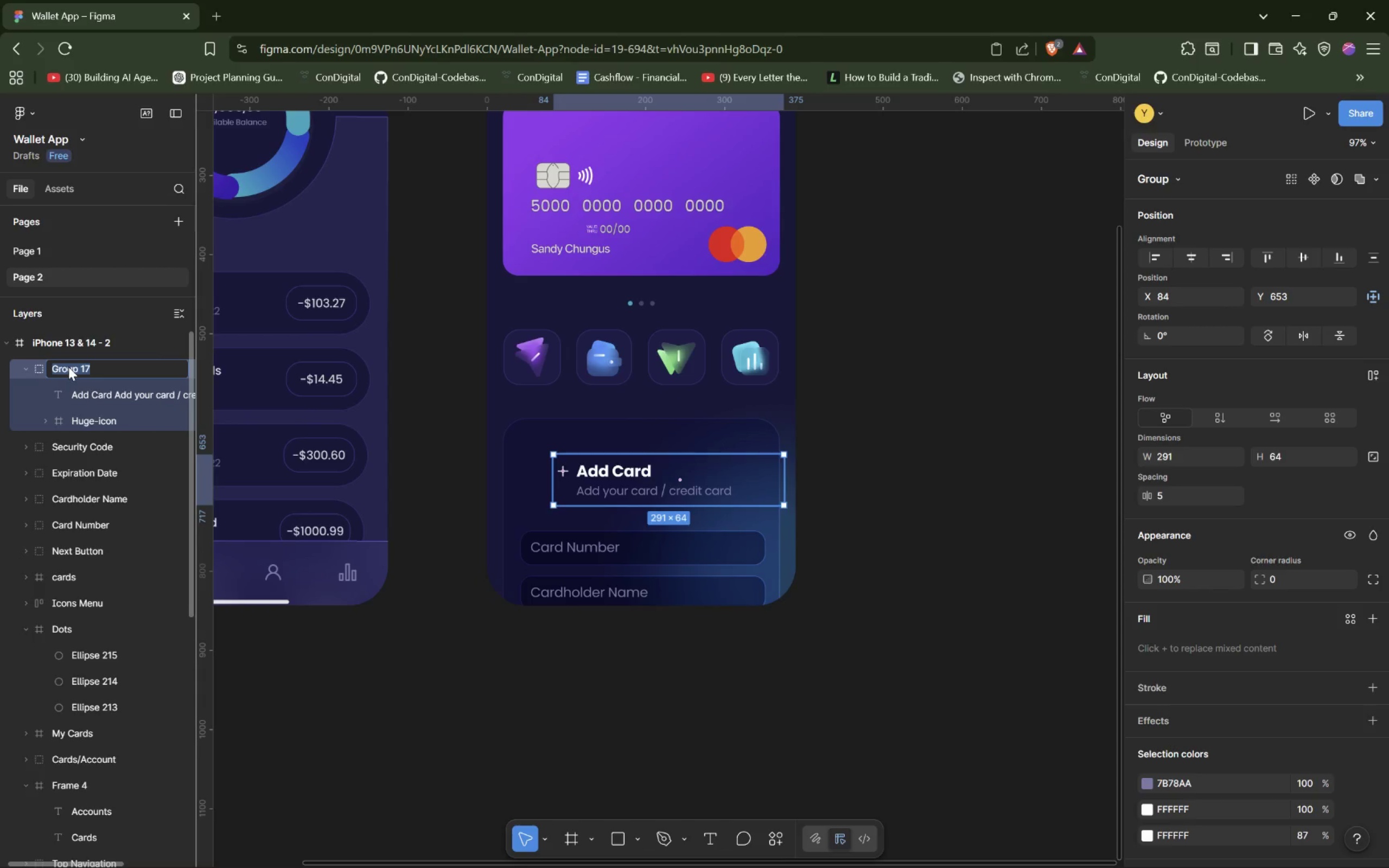 
type(add card)
 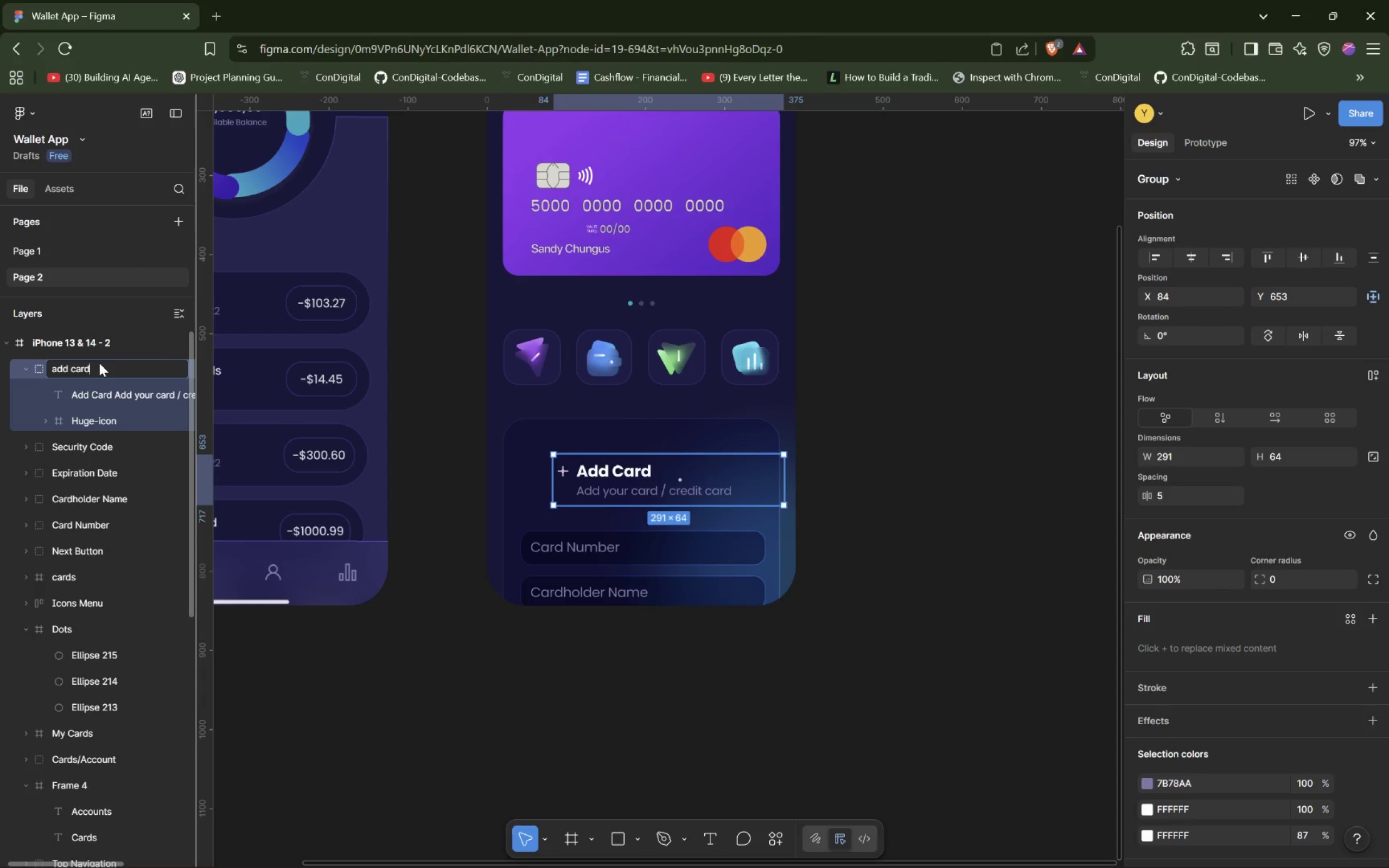 
double_click([115, 350])
 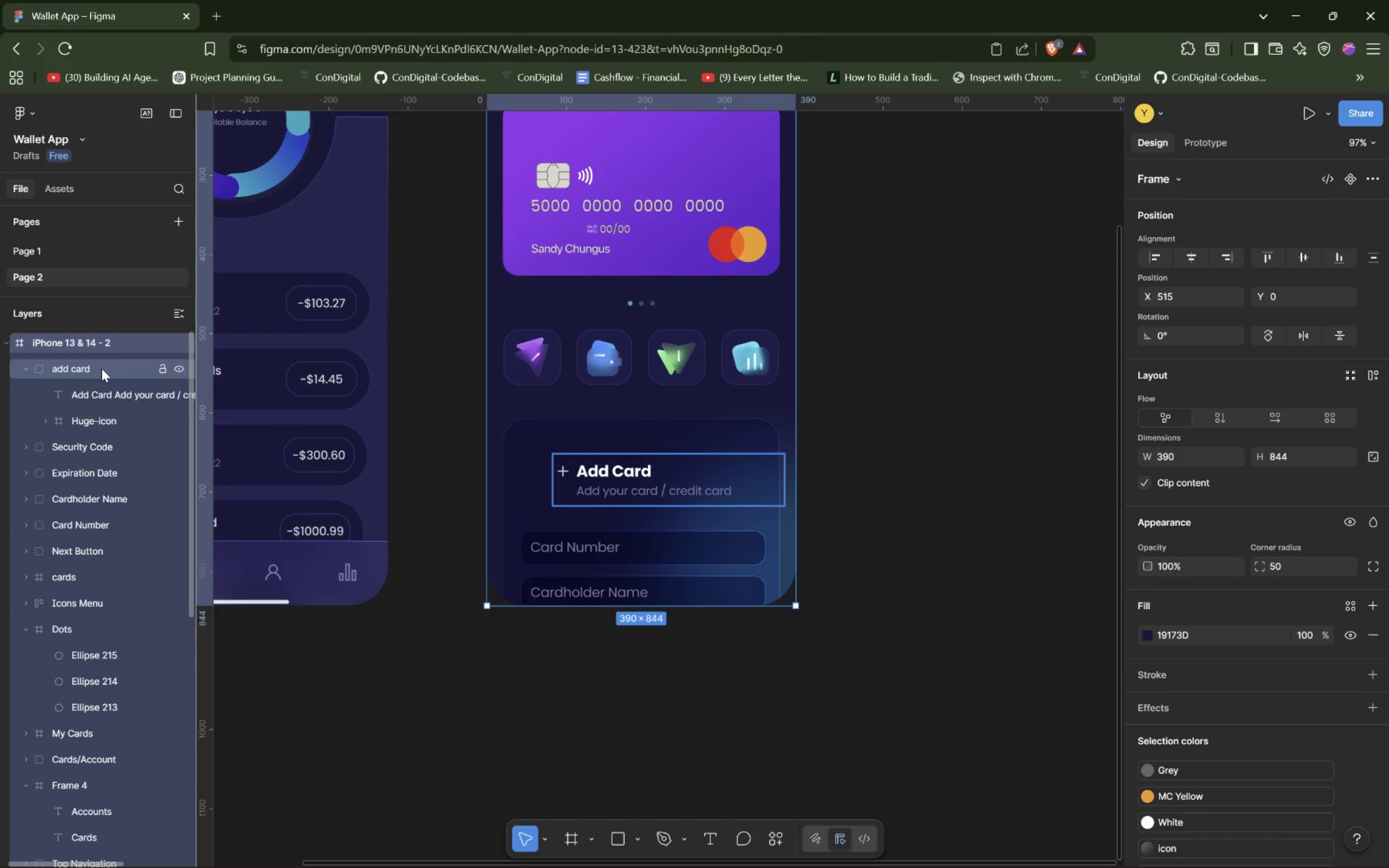 
left_click([101, 369])
 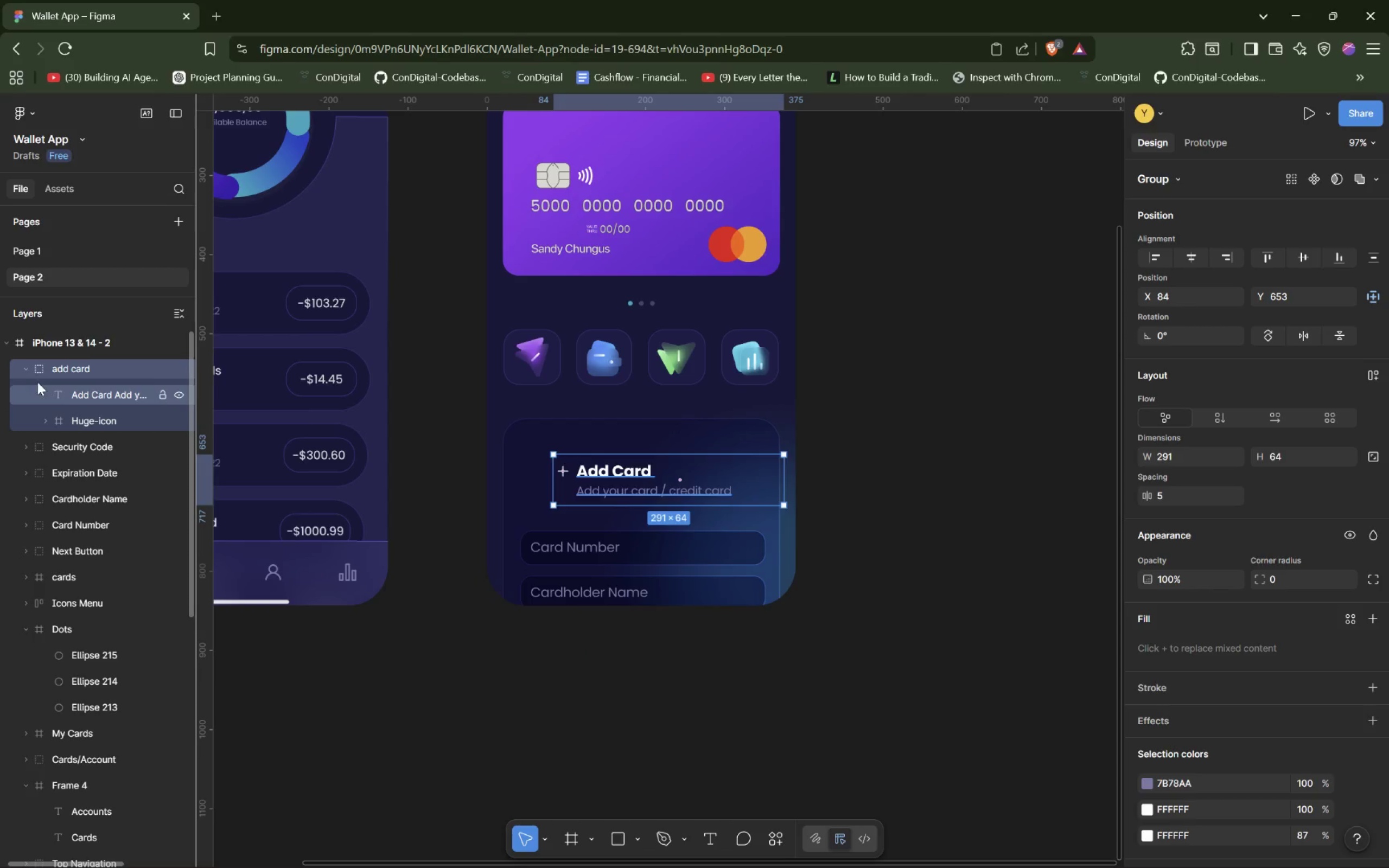 
left_click([24, 366])
 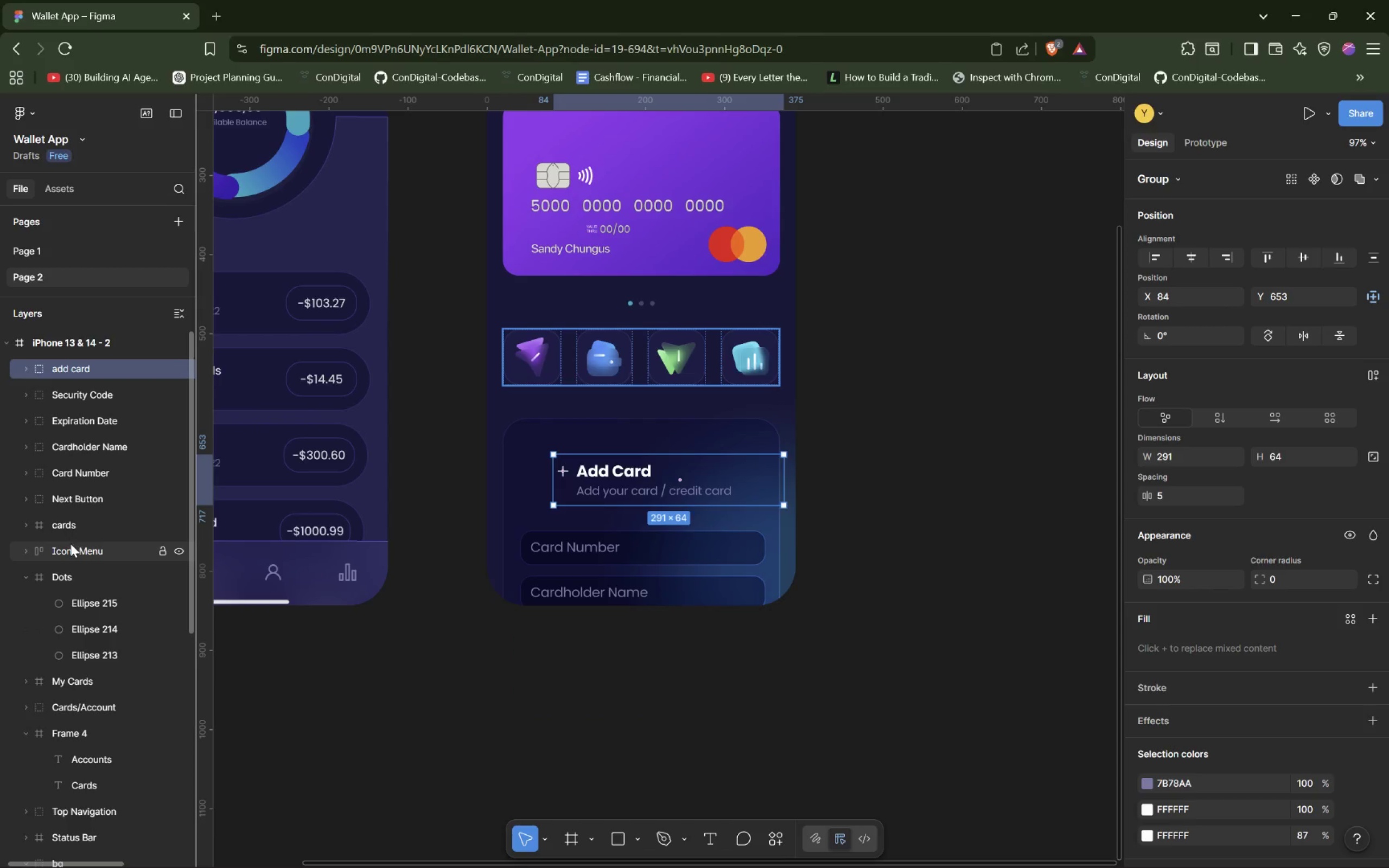 
wait(9.25)
 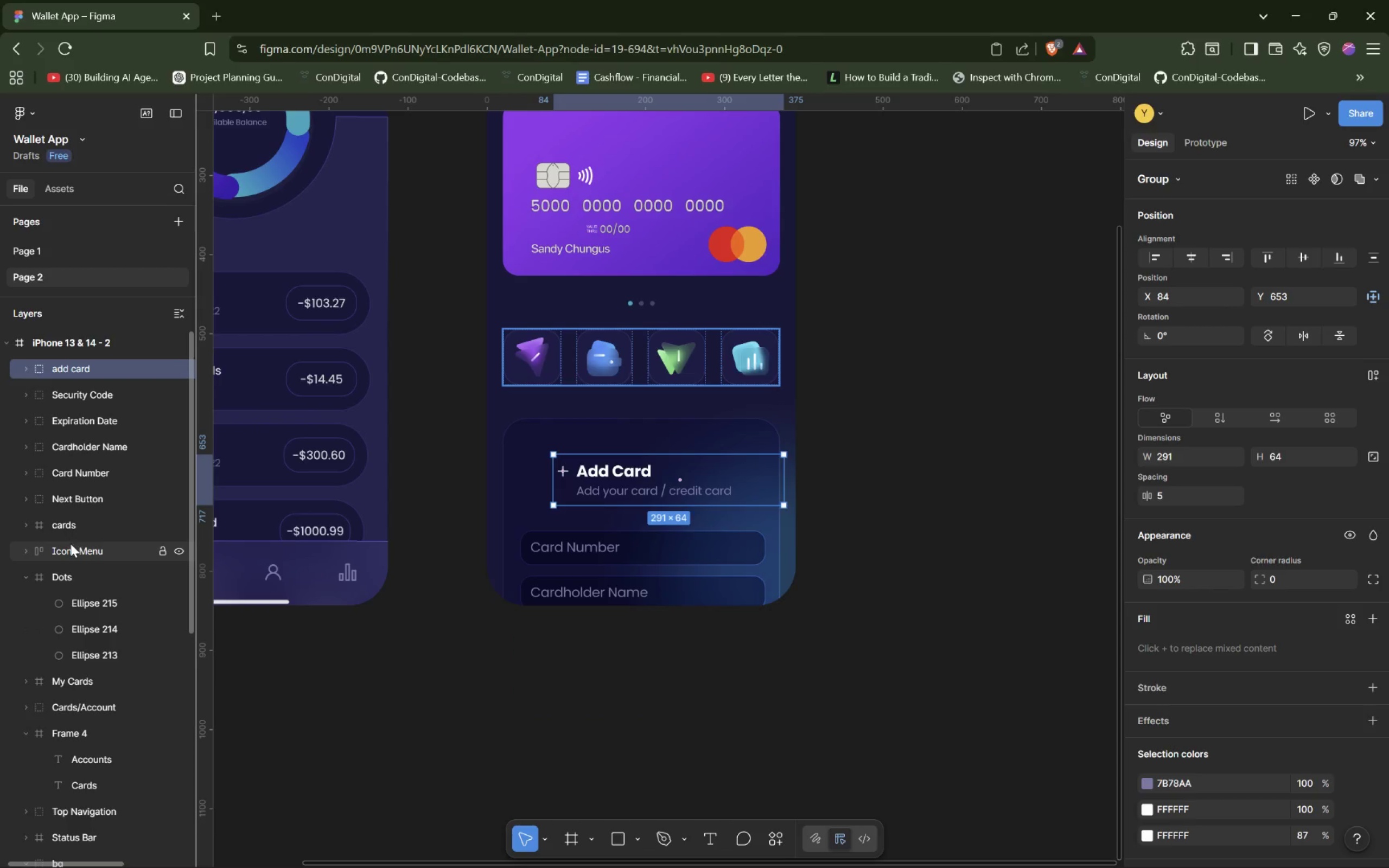 
left_click([537, 462])
 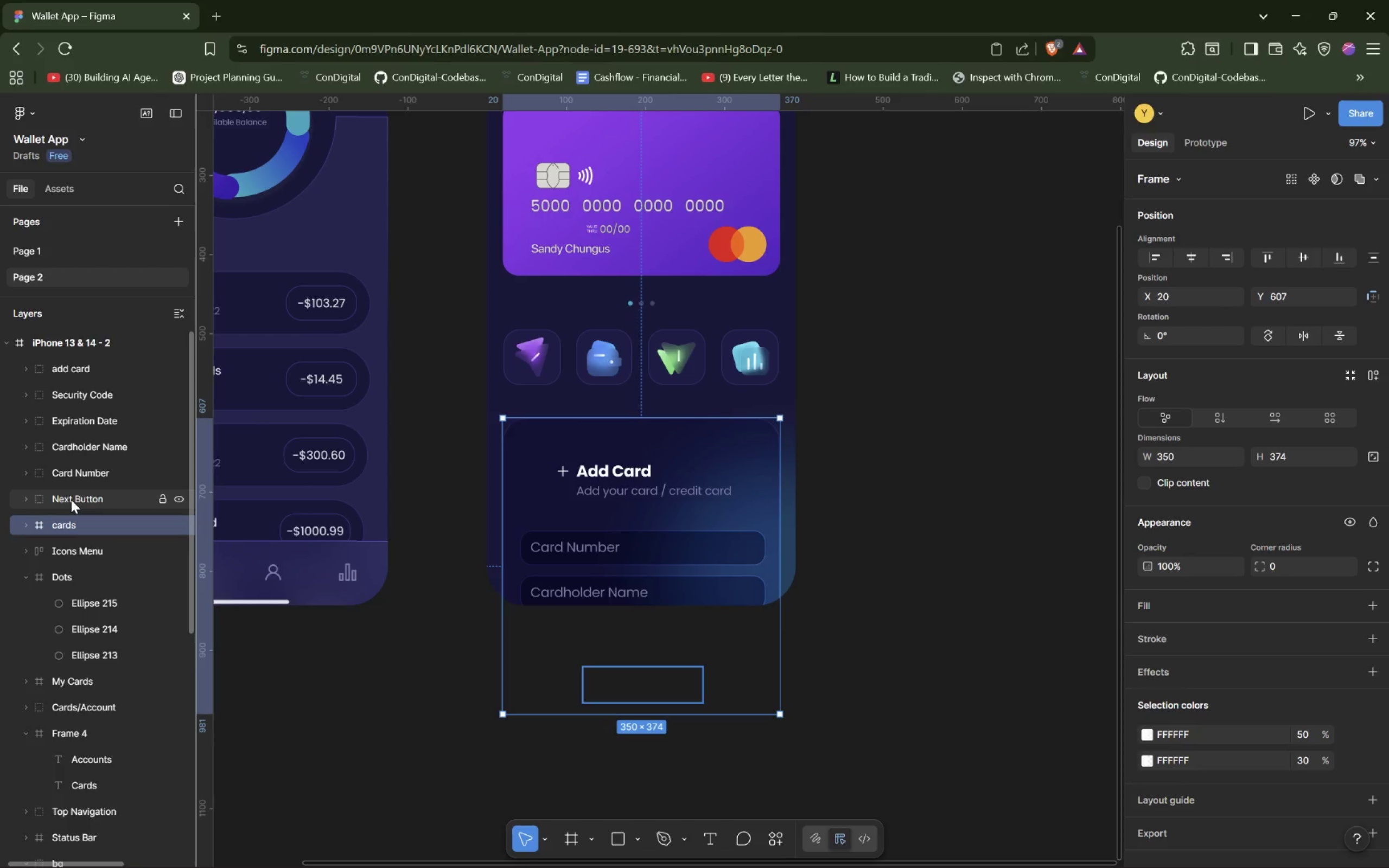 
left_click([71, 500])
 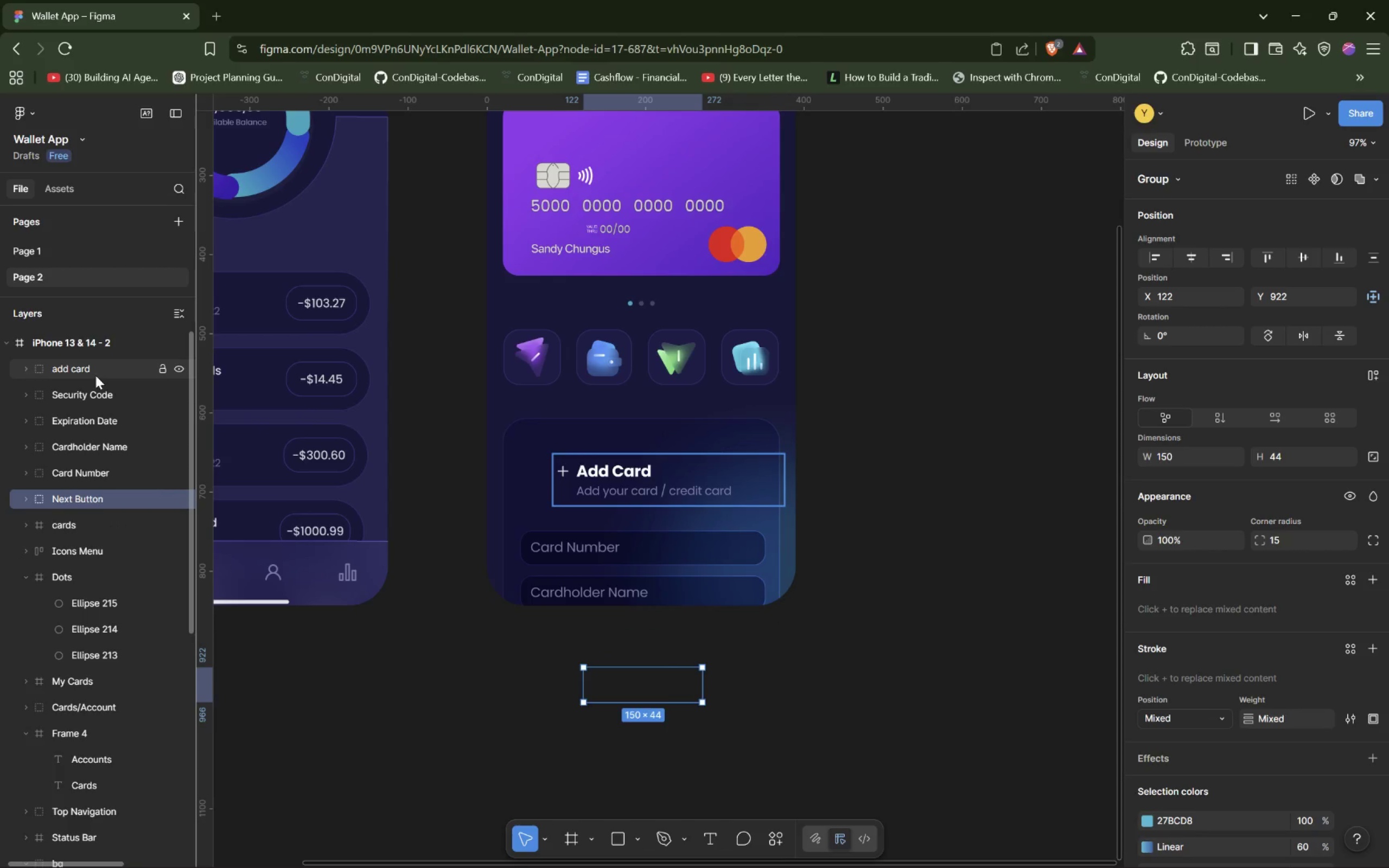 
hold_key(key=ShiftLeft, duration=0.69)
left_click([95, 375])
 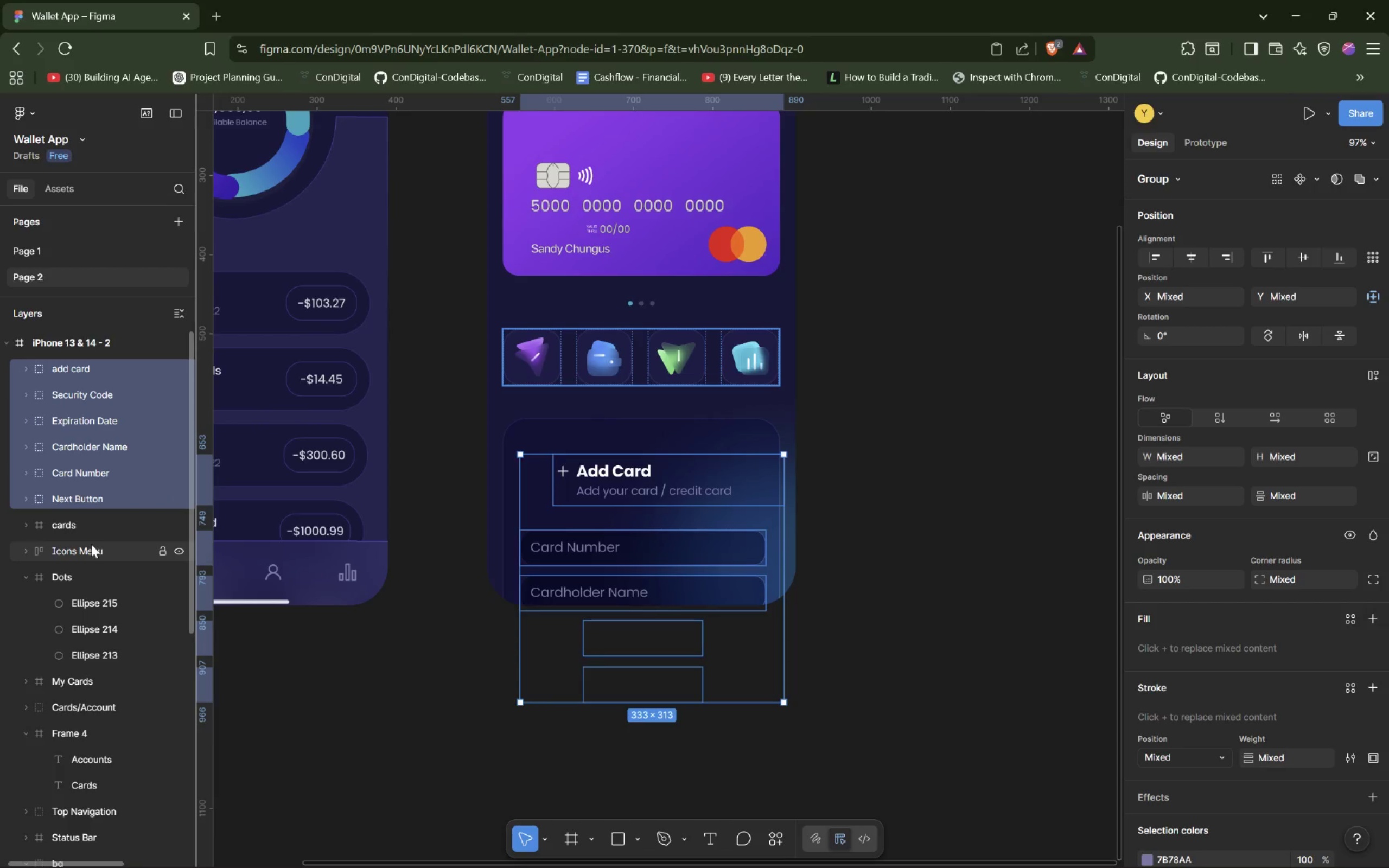 
hold_key(key=ShiftLeft, duration=0.73)
 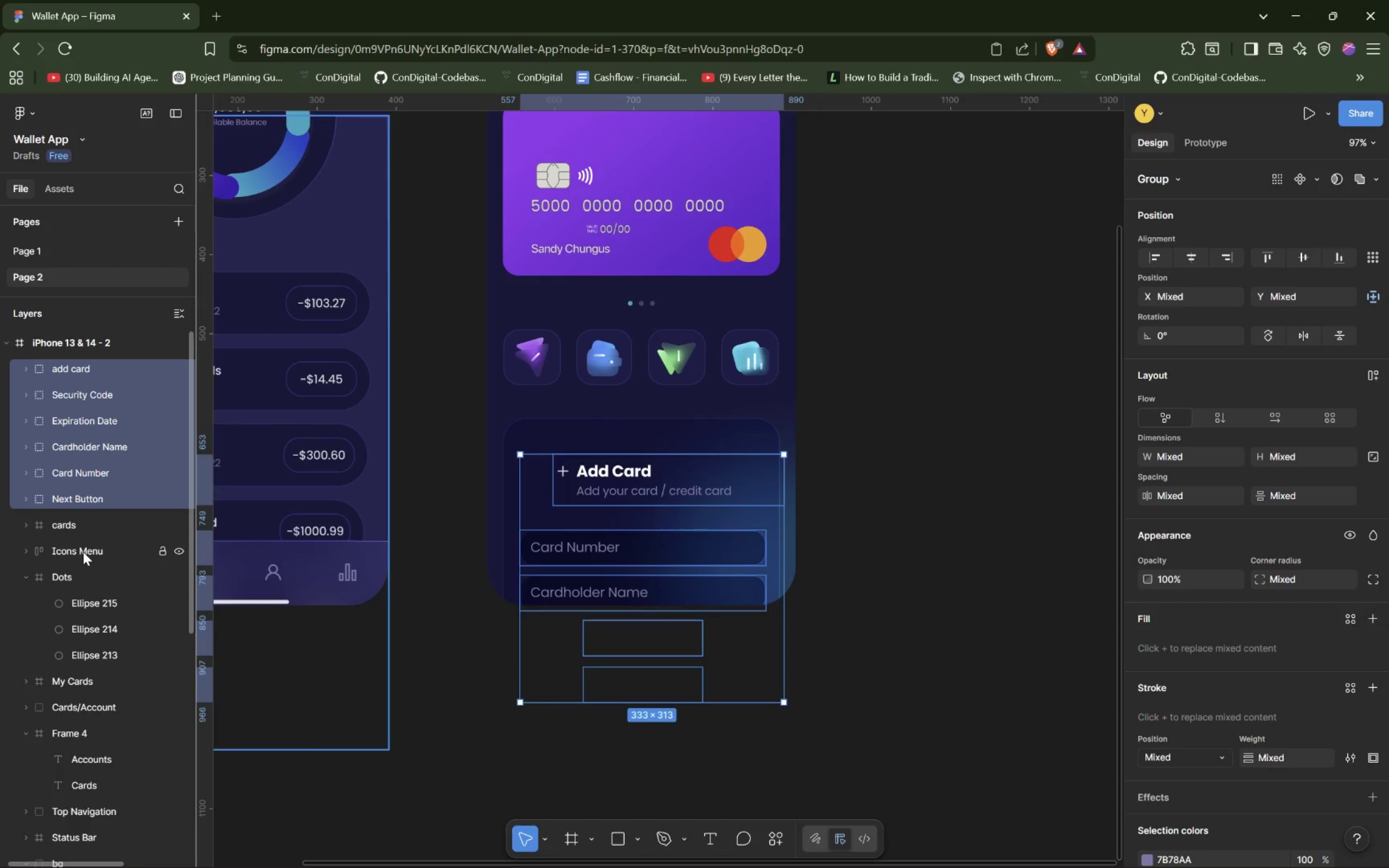 
hold_key(key=ControlLeft, duration=1.51)
 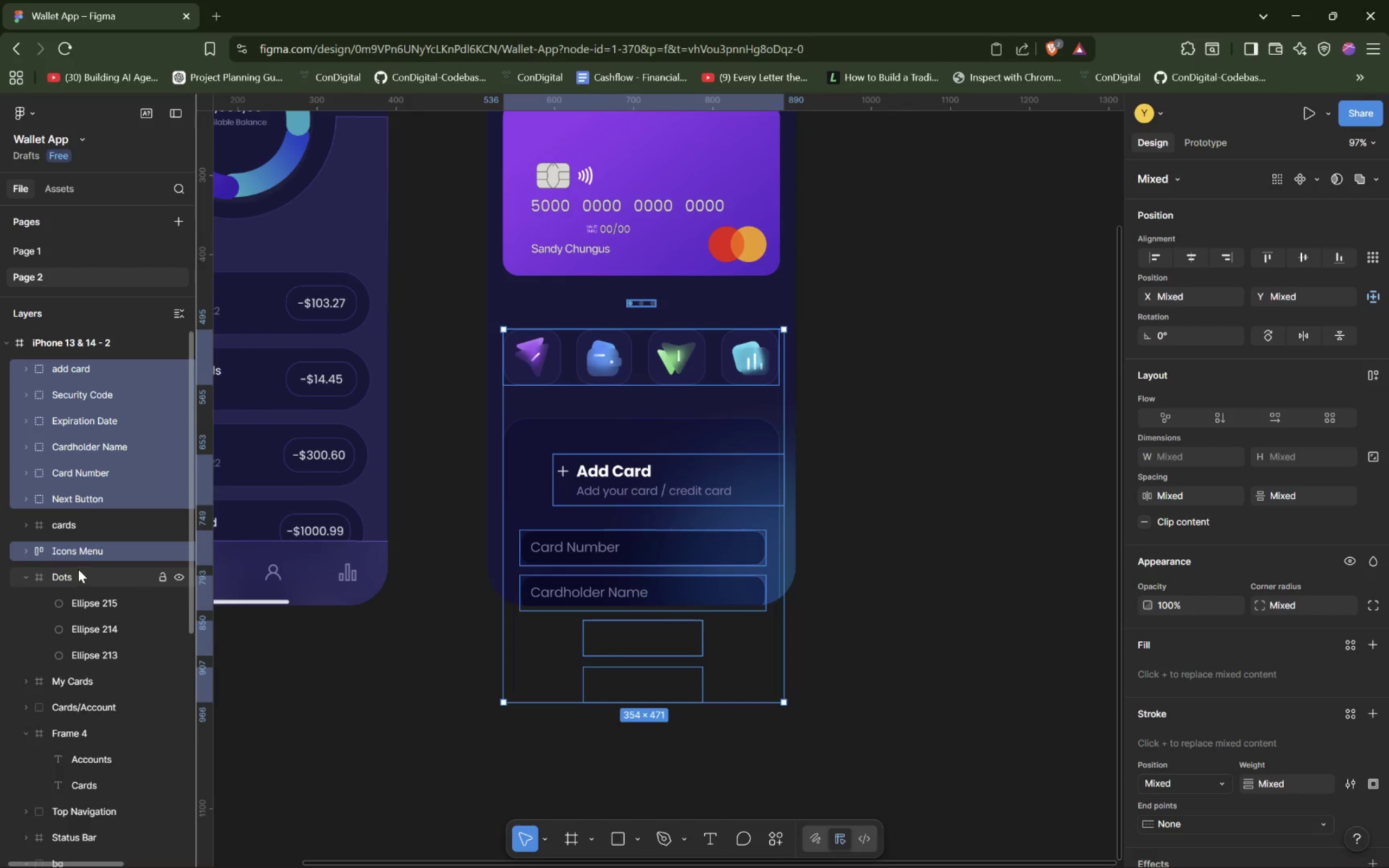 
hold_key(key=ControlLeft, duration=1.51)
 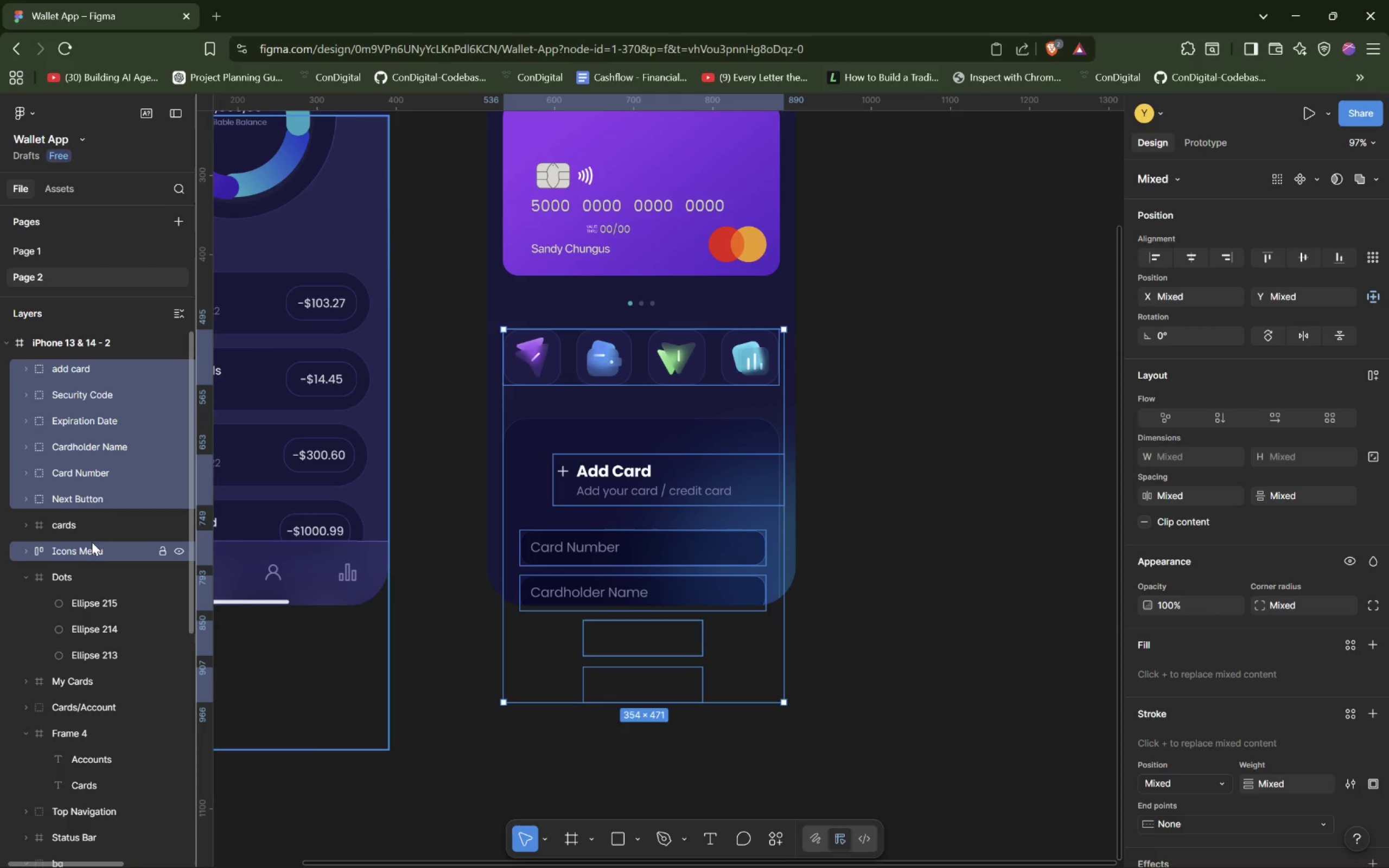 
hold_key(key=ControlLeft, duration=0.49)
 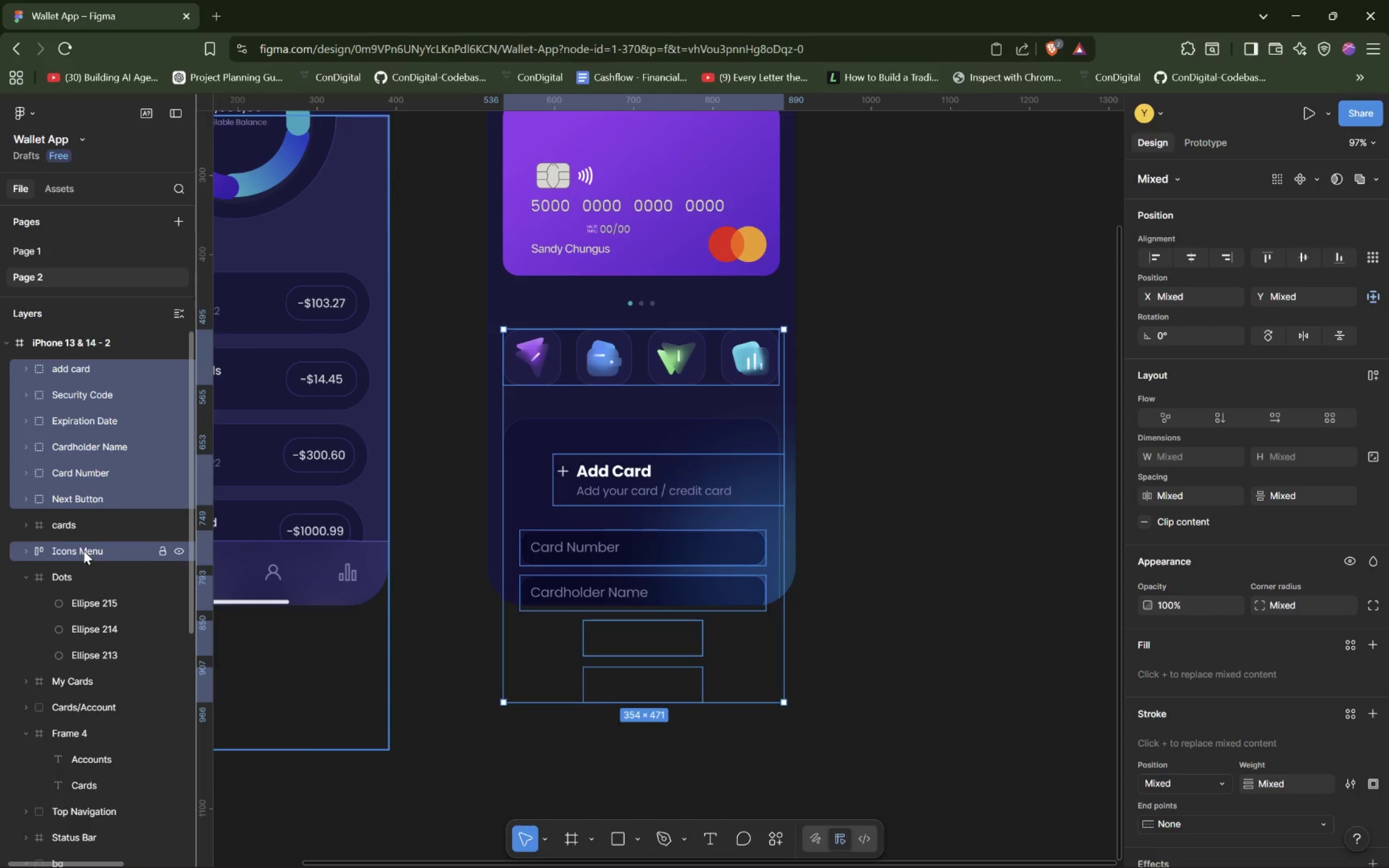 
left_click_drag(start_coordinate=[84, 551], to_coordinate=[105, 526])
 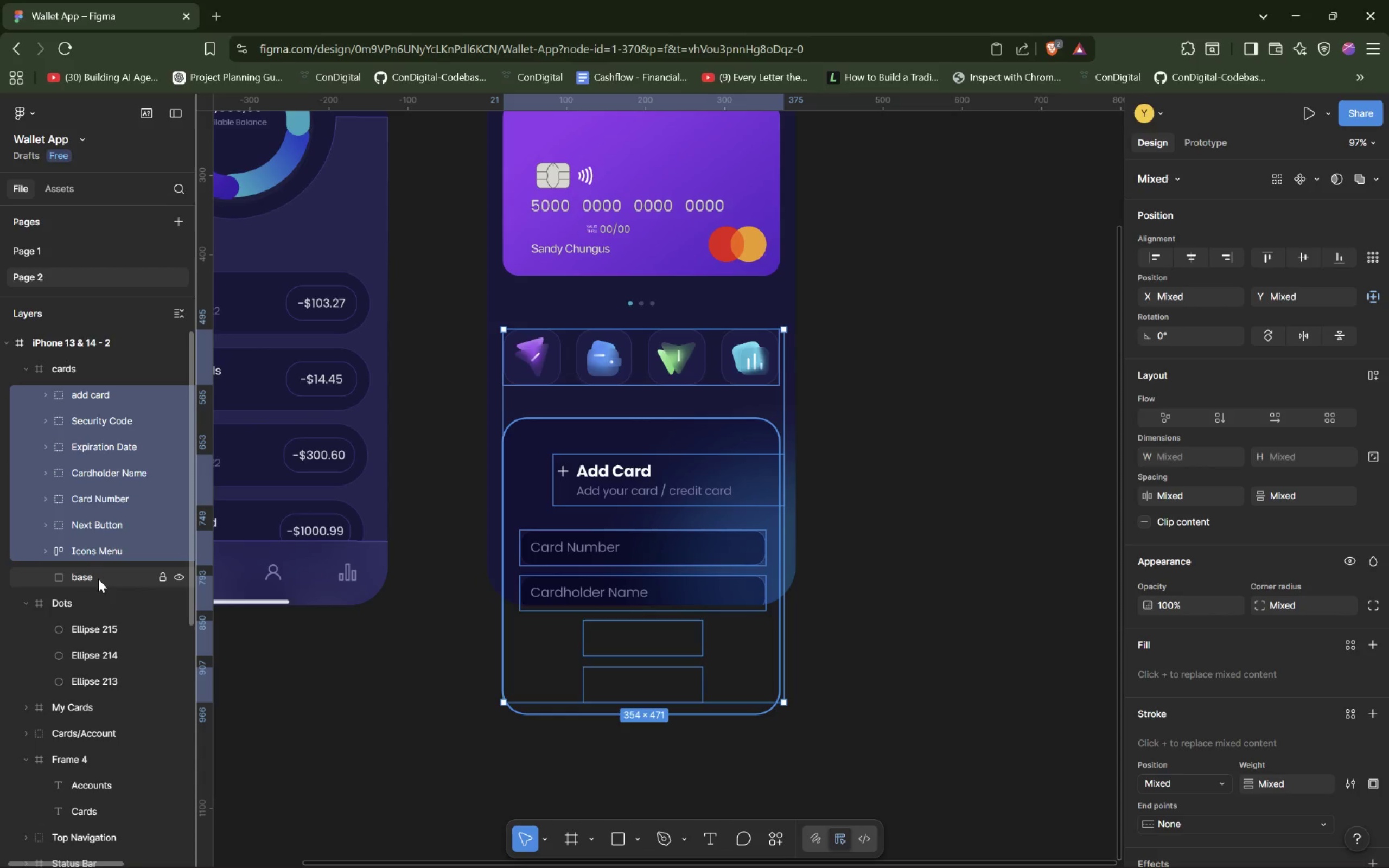 
wait(19.8)
 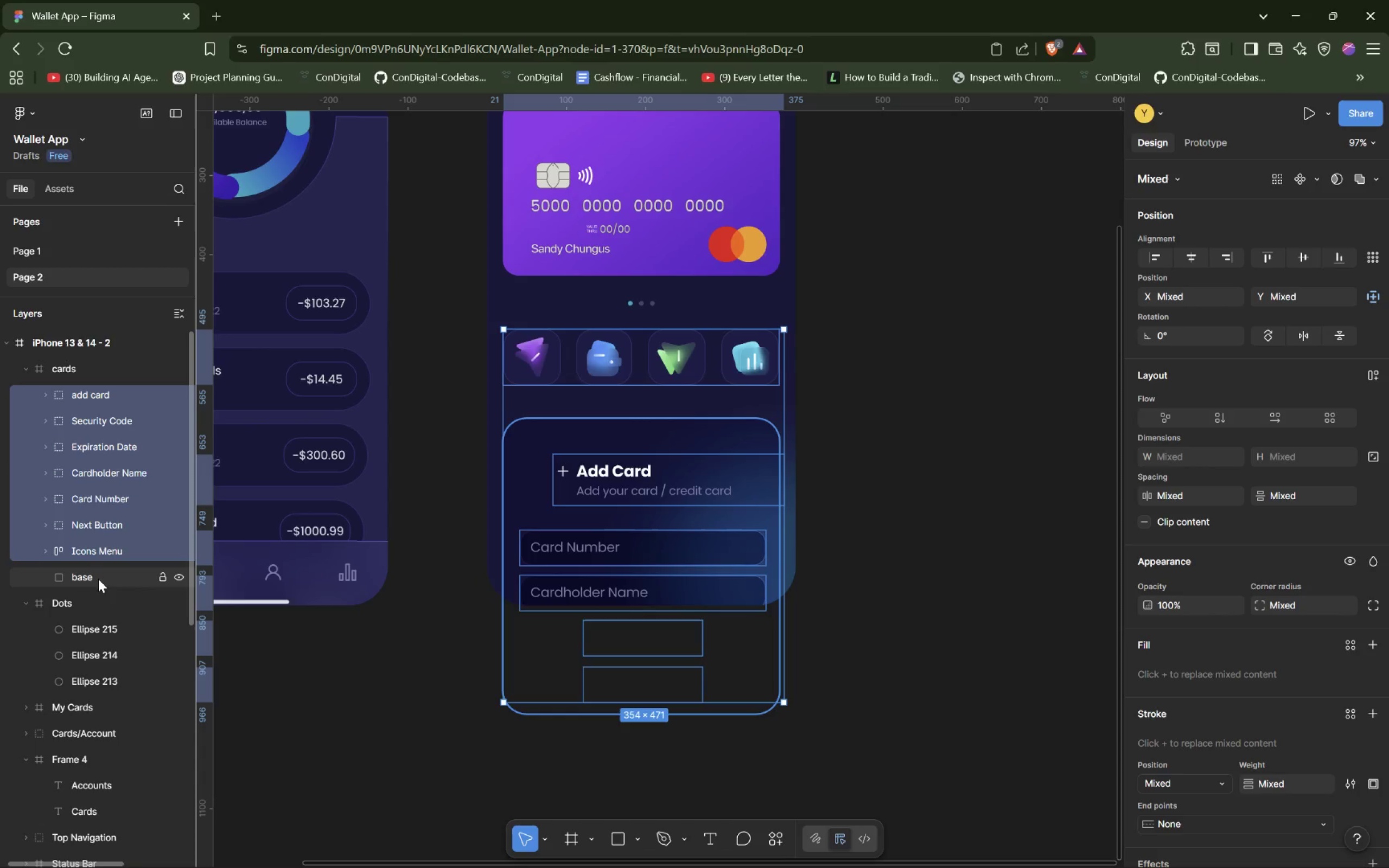 
left_click([934, 401])
 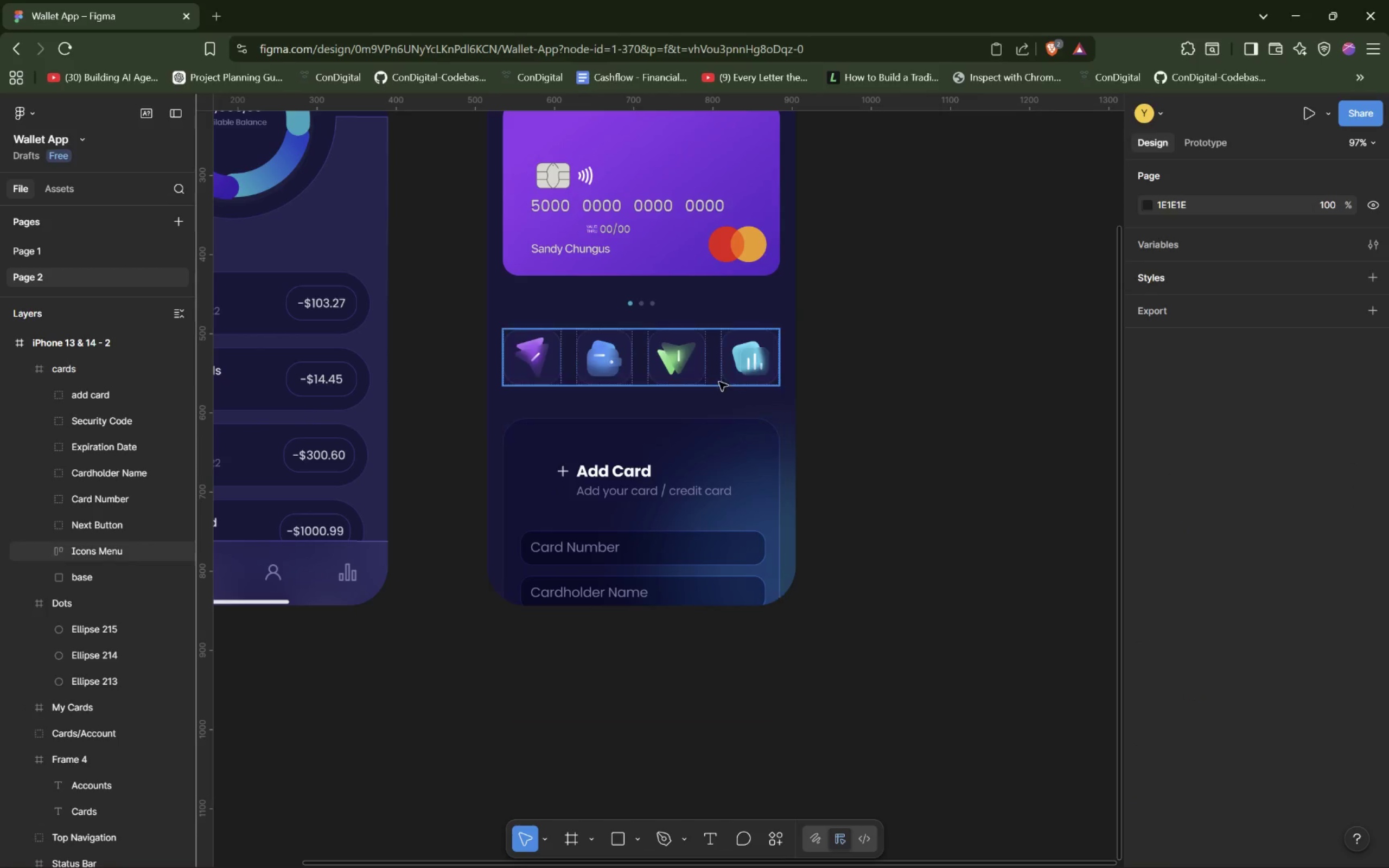 